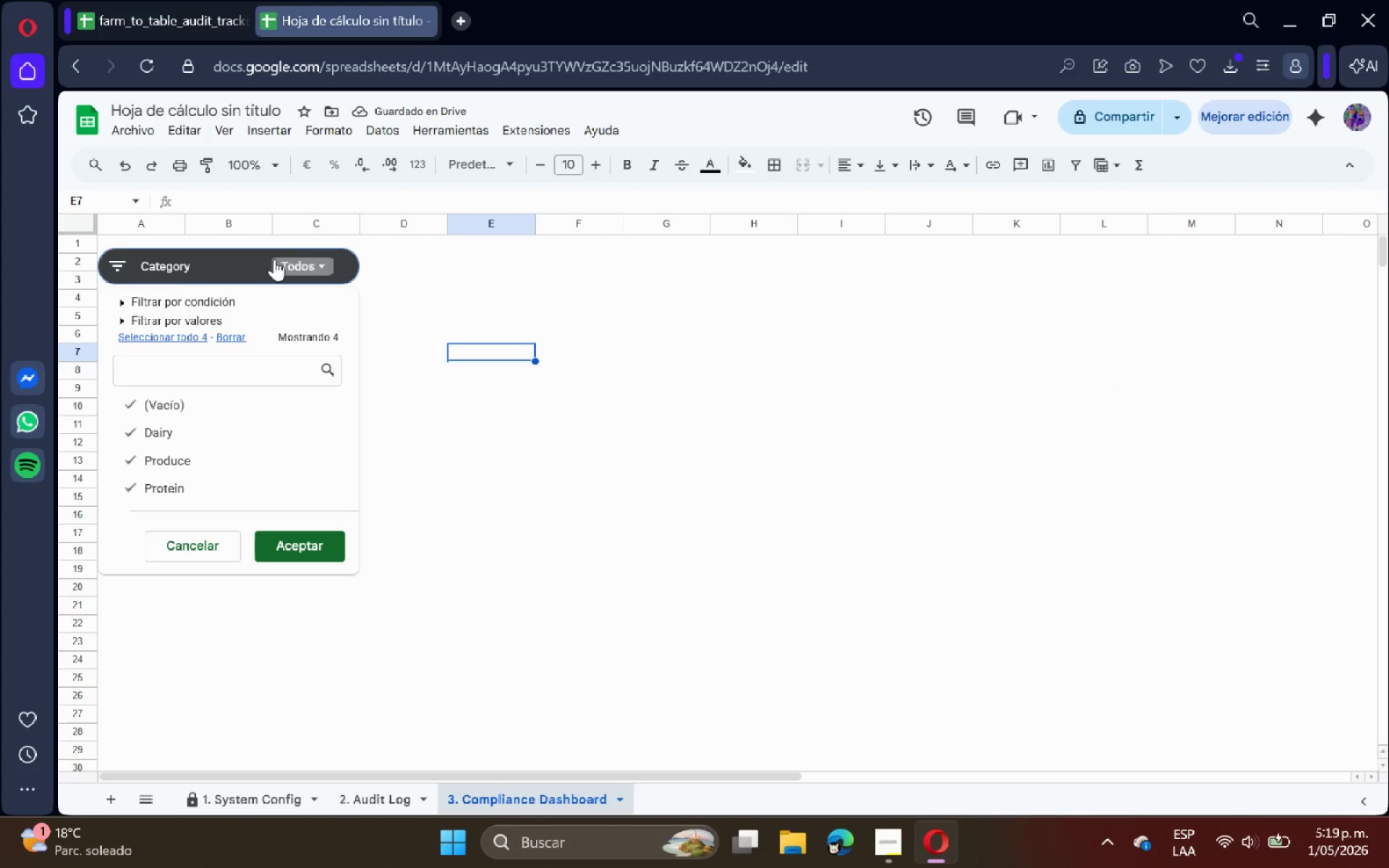 
left_click([165, 281])
 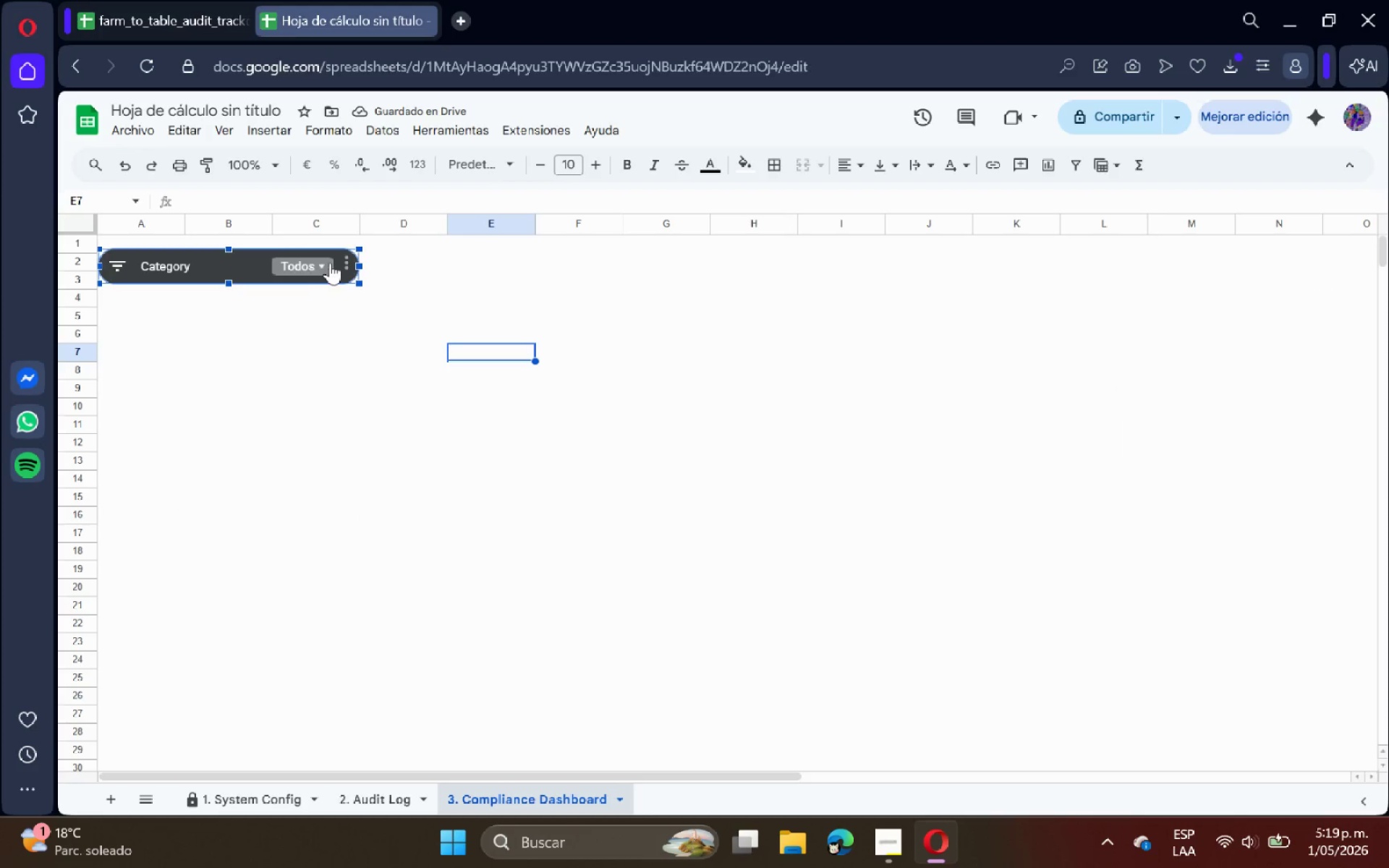 
left_click([340, 263])
 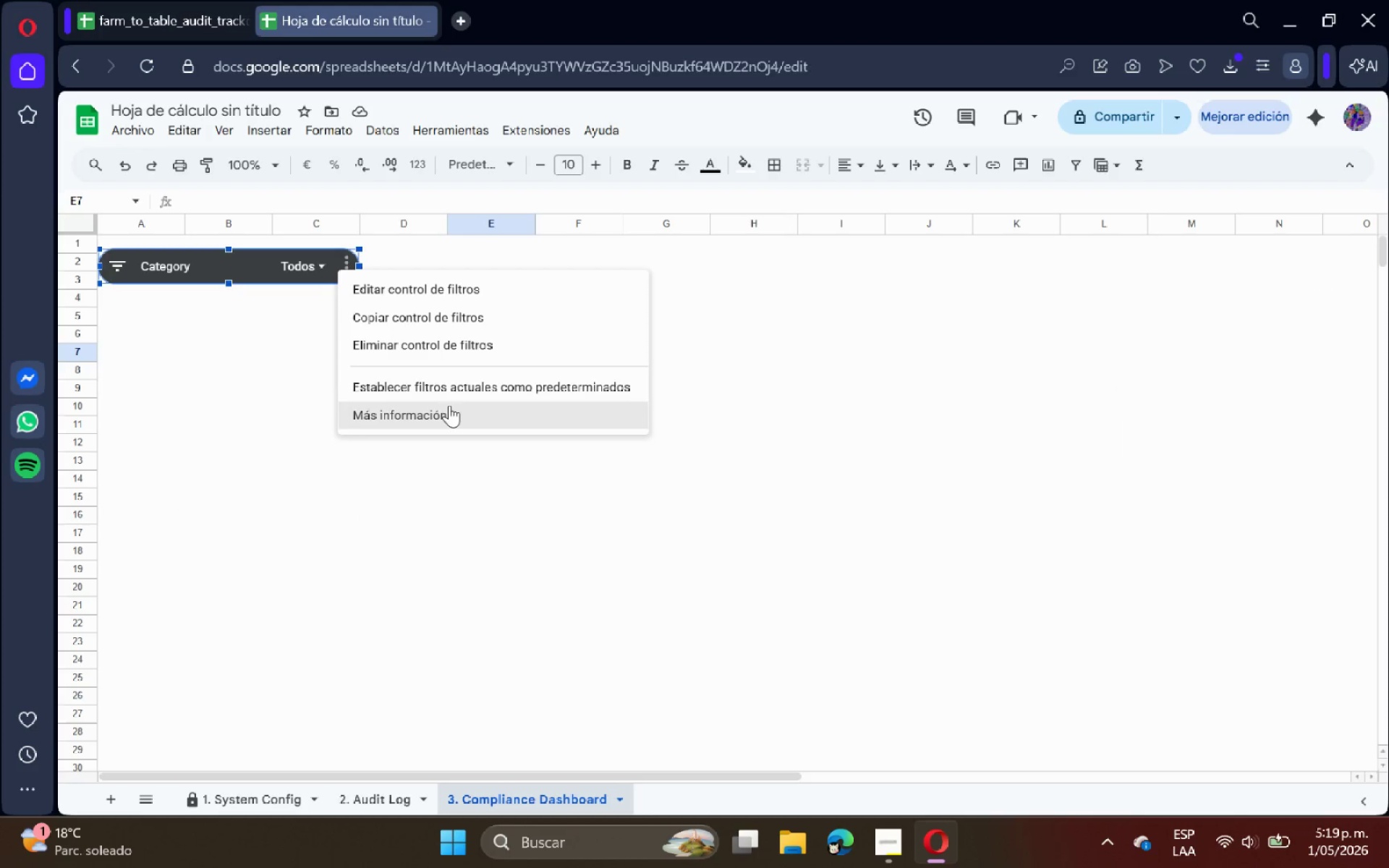 
left_click([459, 395])
 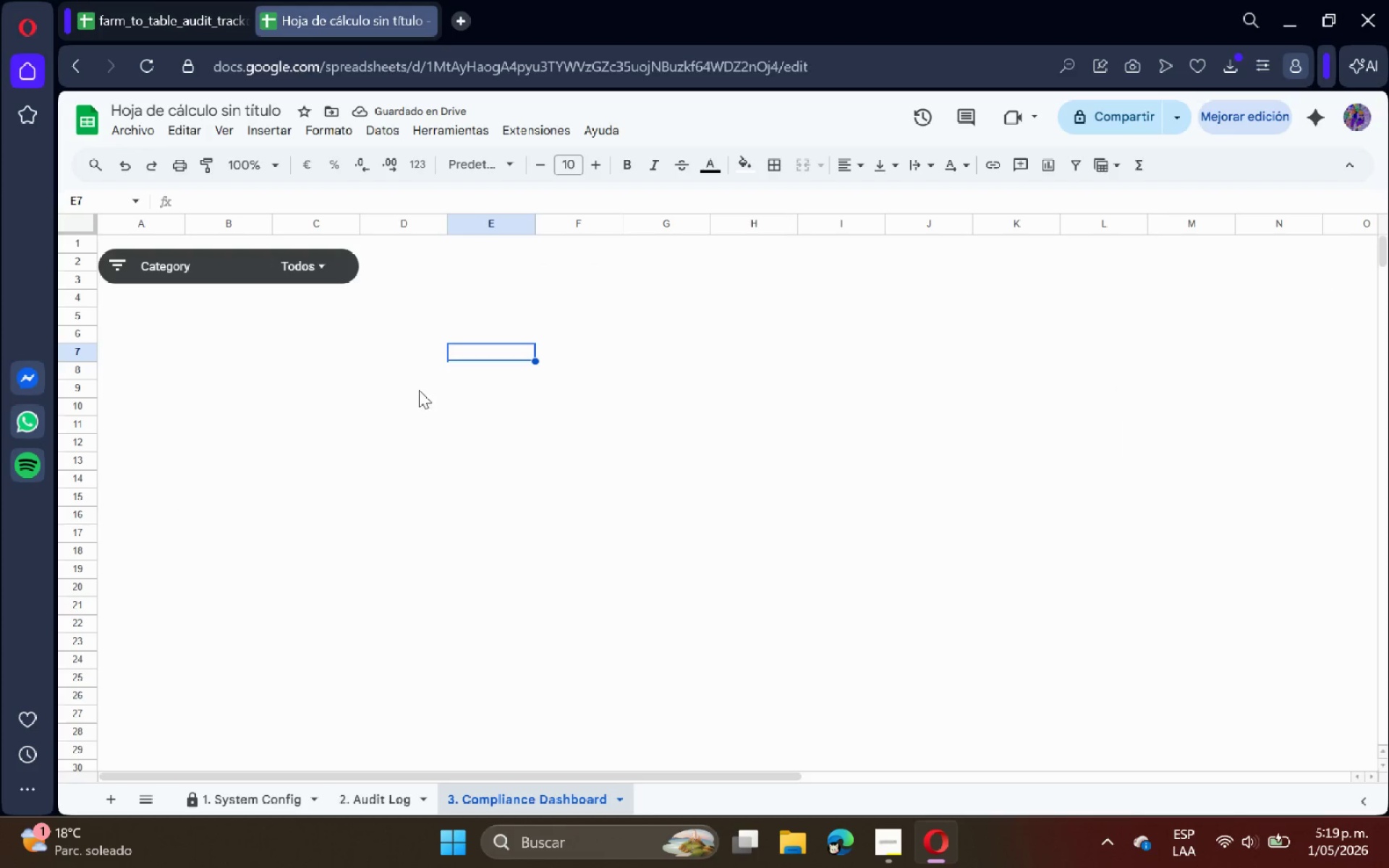 
double_click([135, 312])
 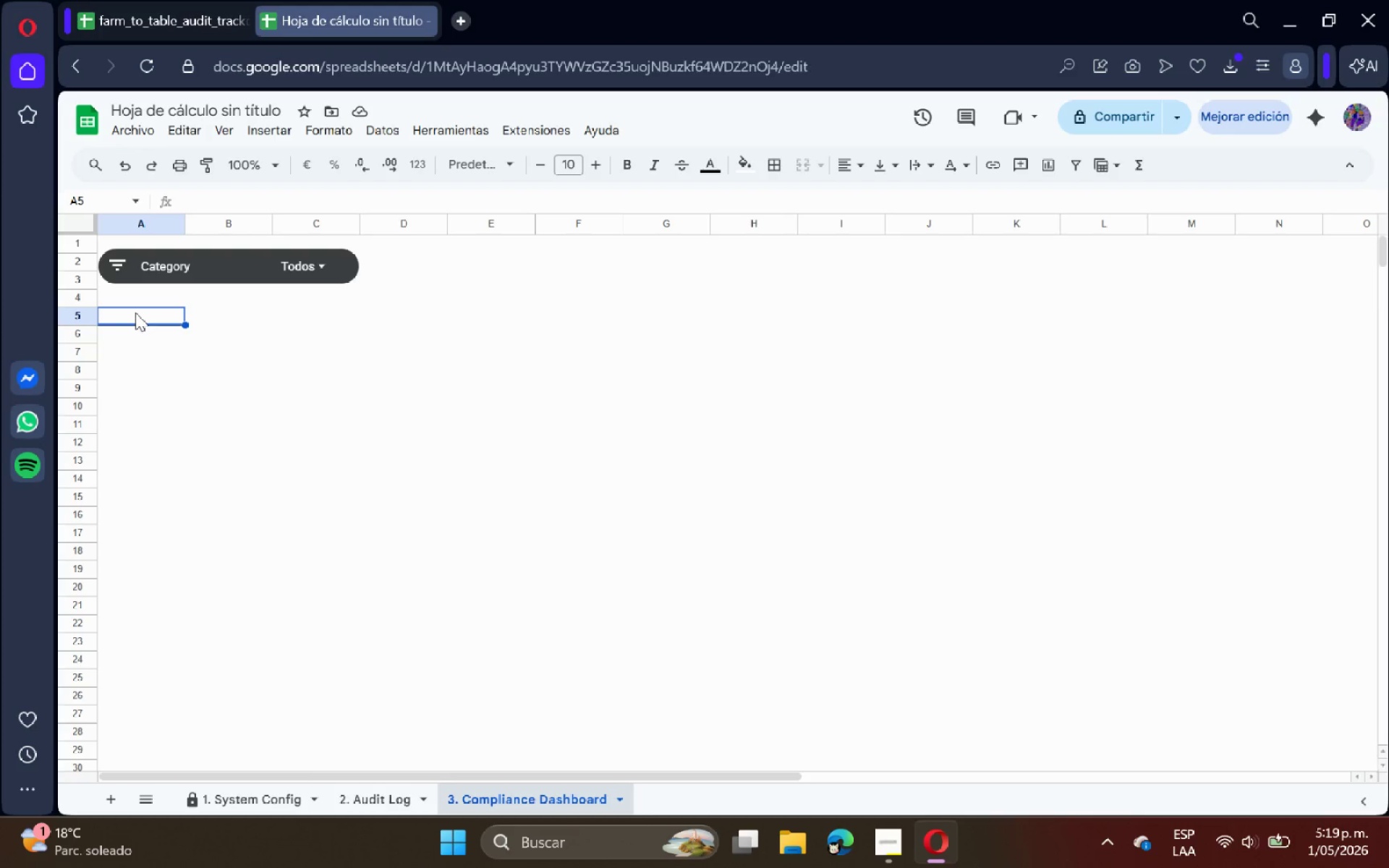 
type()QUERY*)
 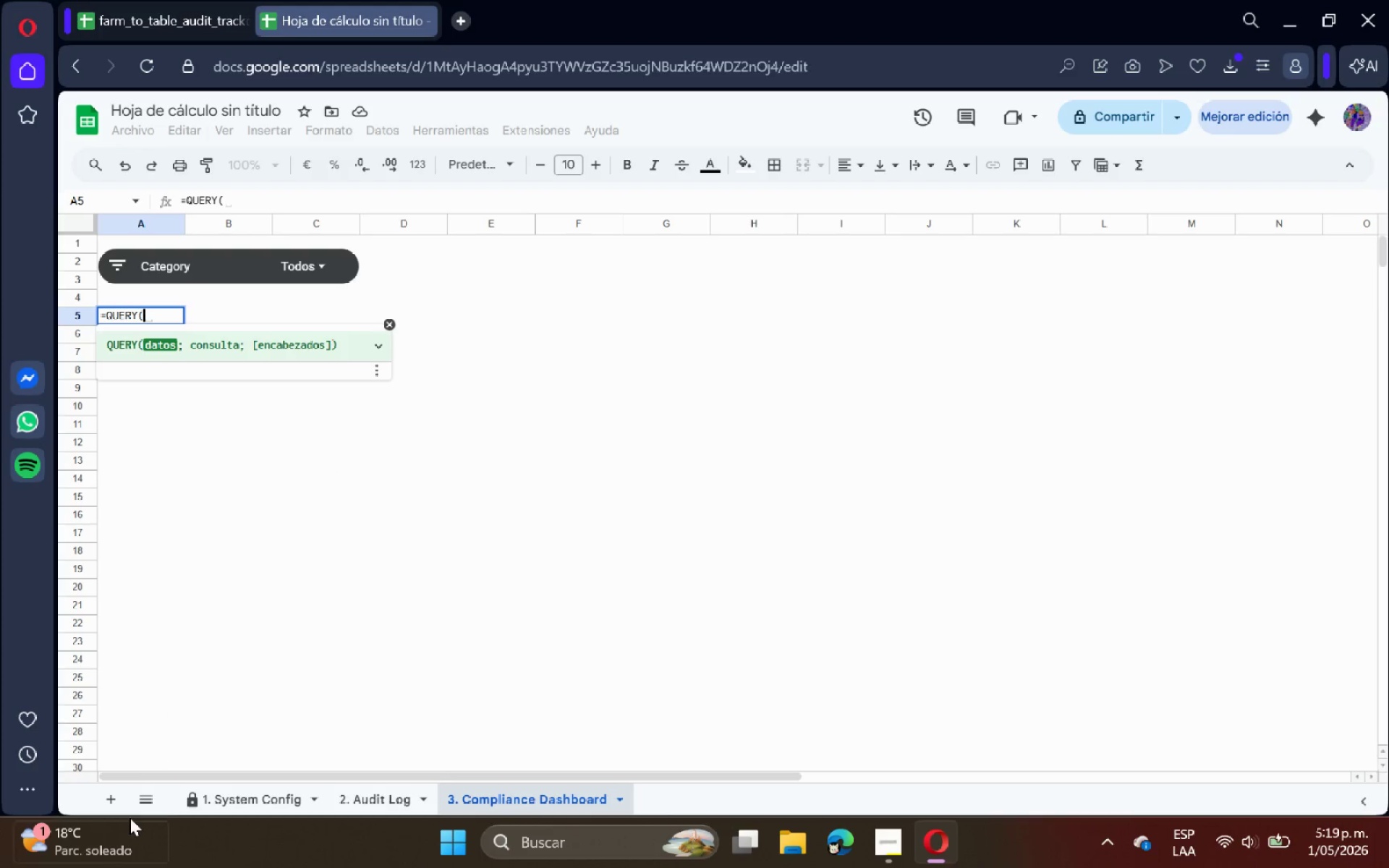 
left_click([381, 795])
 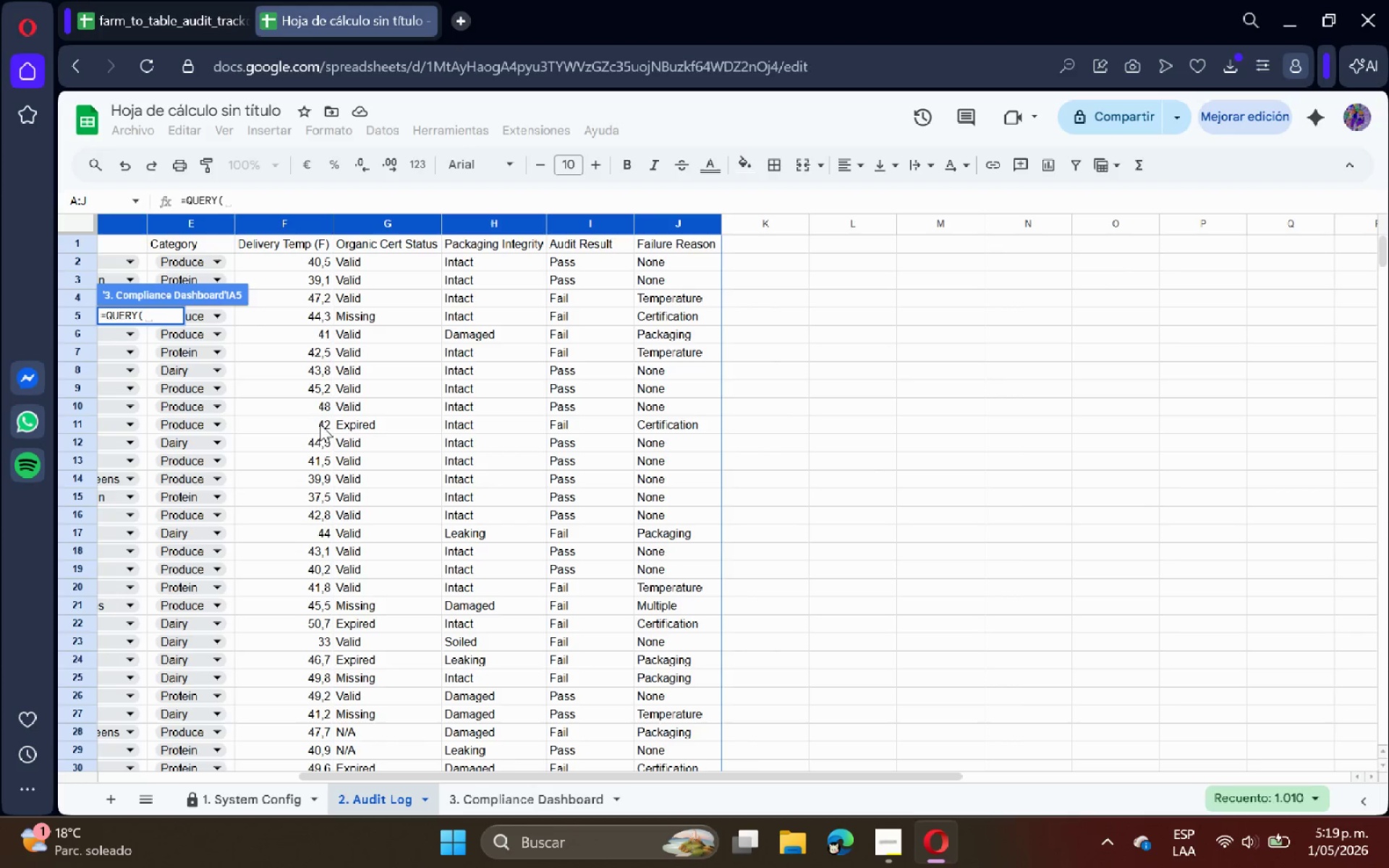 
scroll: coordinate [253, 327], scroll_direction: up, amount: 2.0
 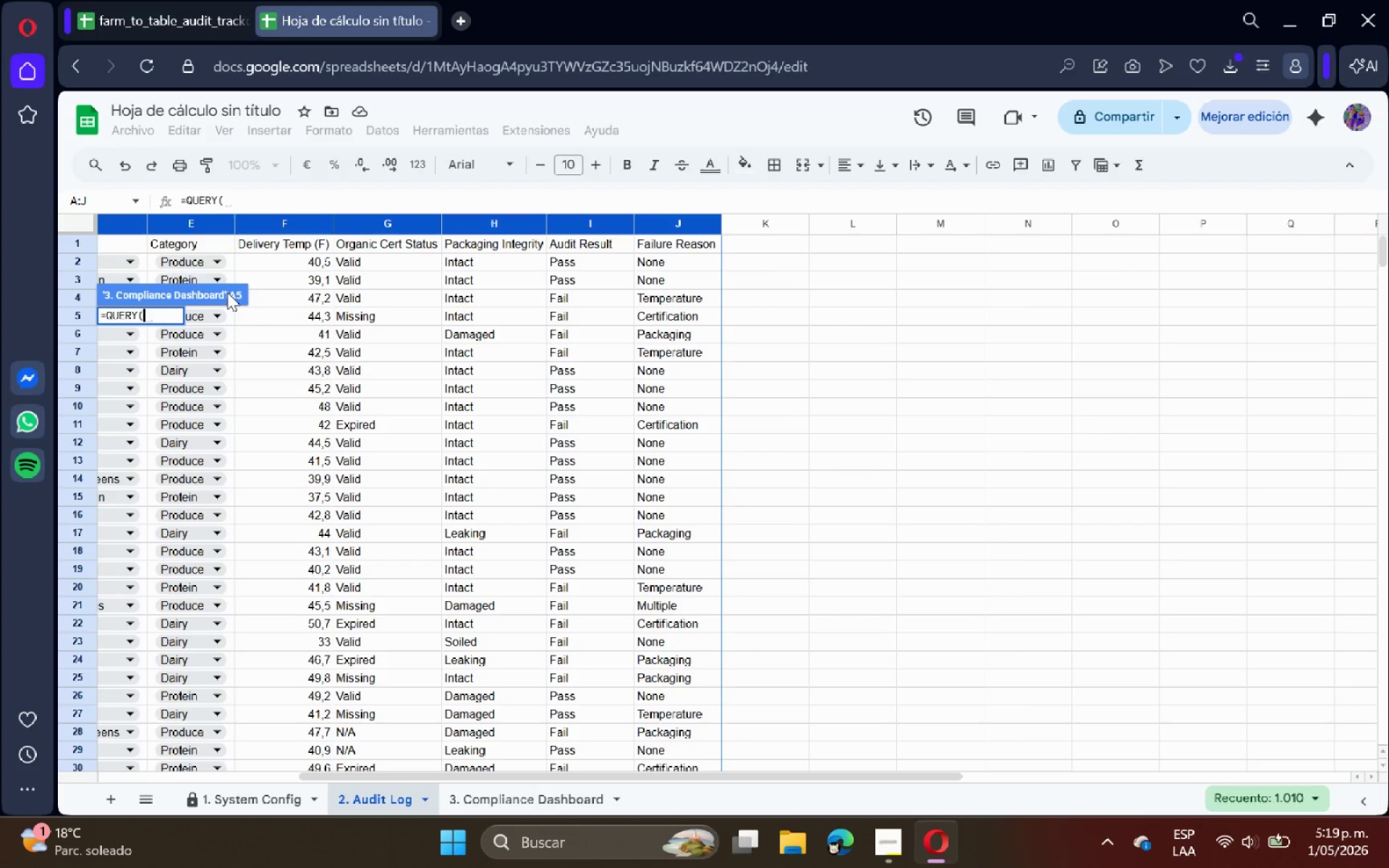 
mouse_move([207, 268])
 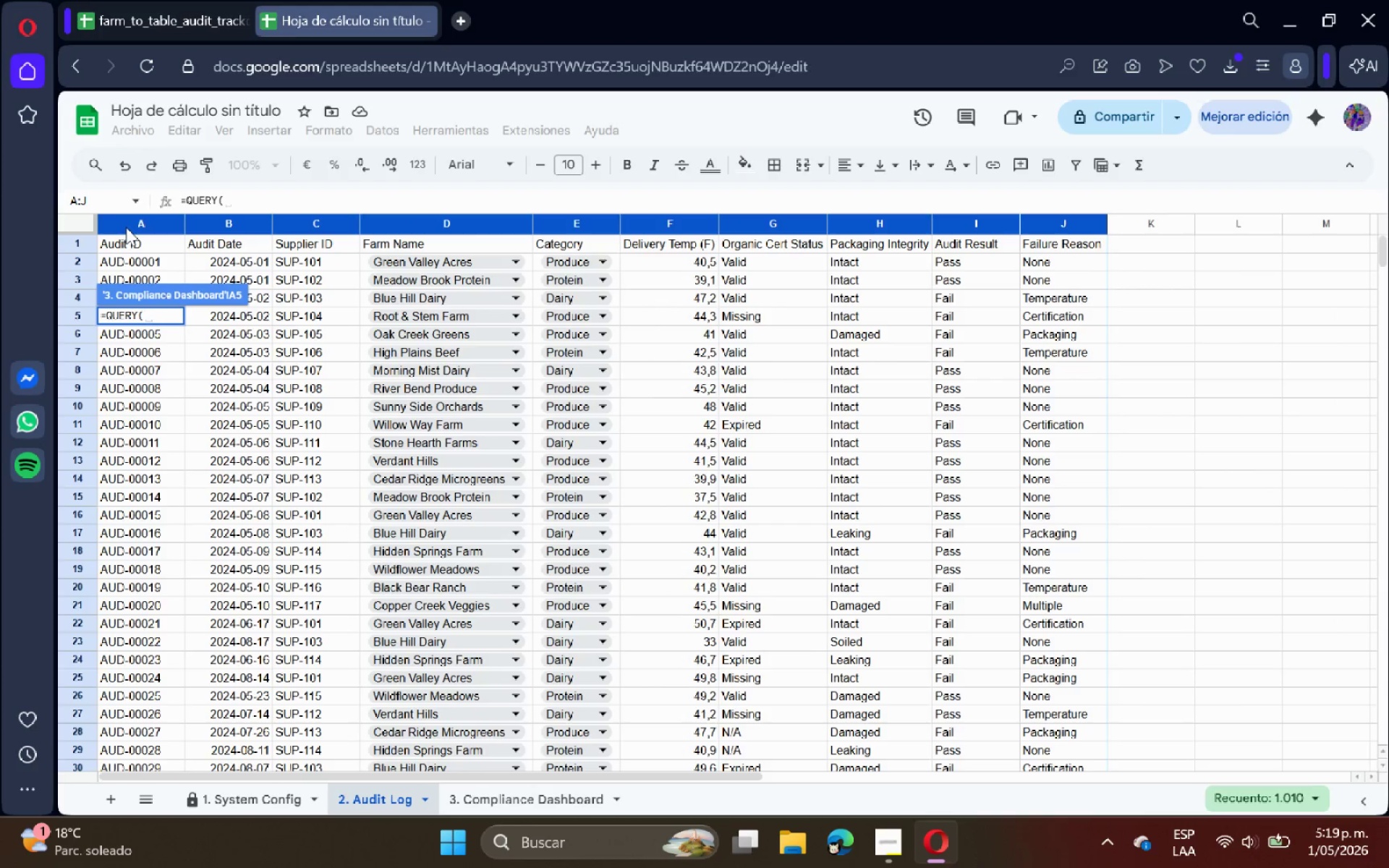 
left_click_drag(start_coordinate=[126, 227], to_coordinate=[1056, 244])
 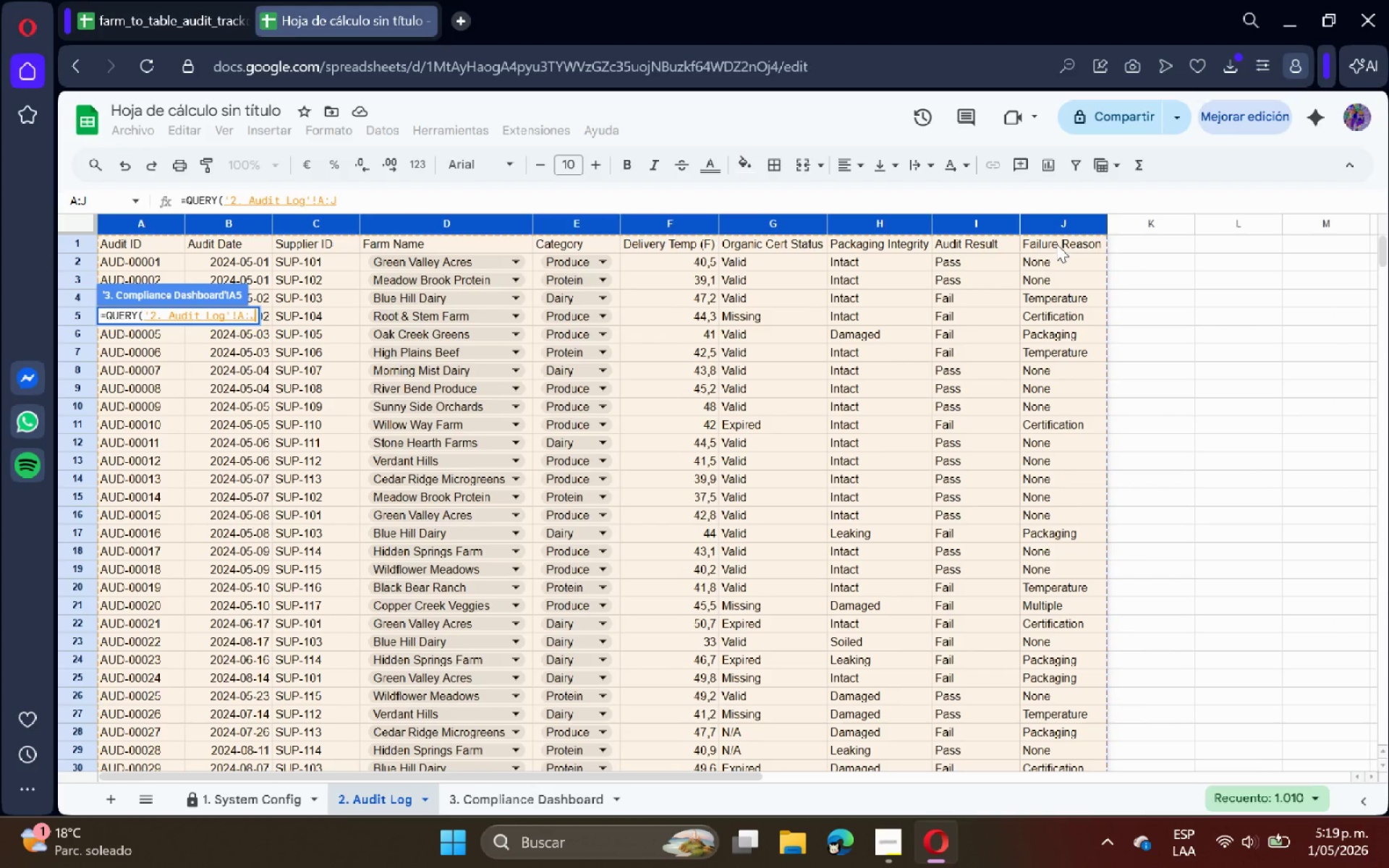 
type(< @SELECT J, COUNT*A( WHERE I ) [Fail[ AND J IS NOT NULL GROUP BY J ORDER BY COUNT*A()
 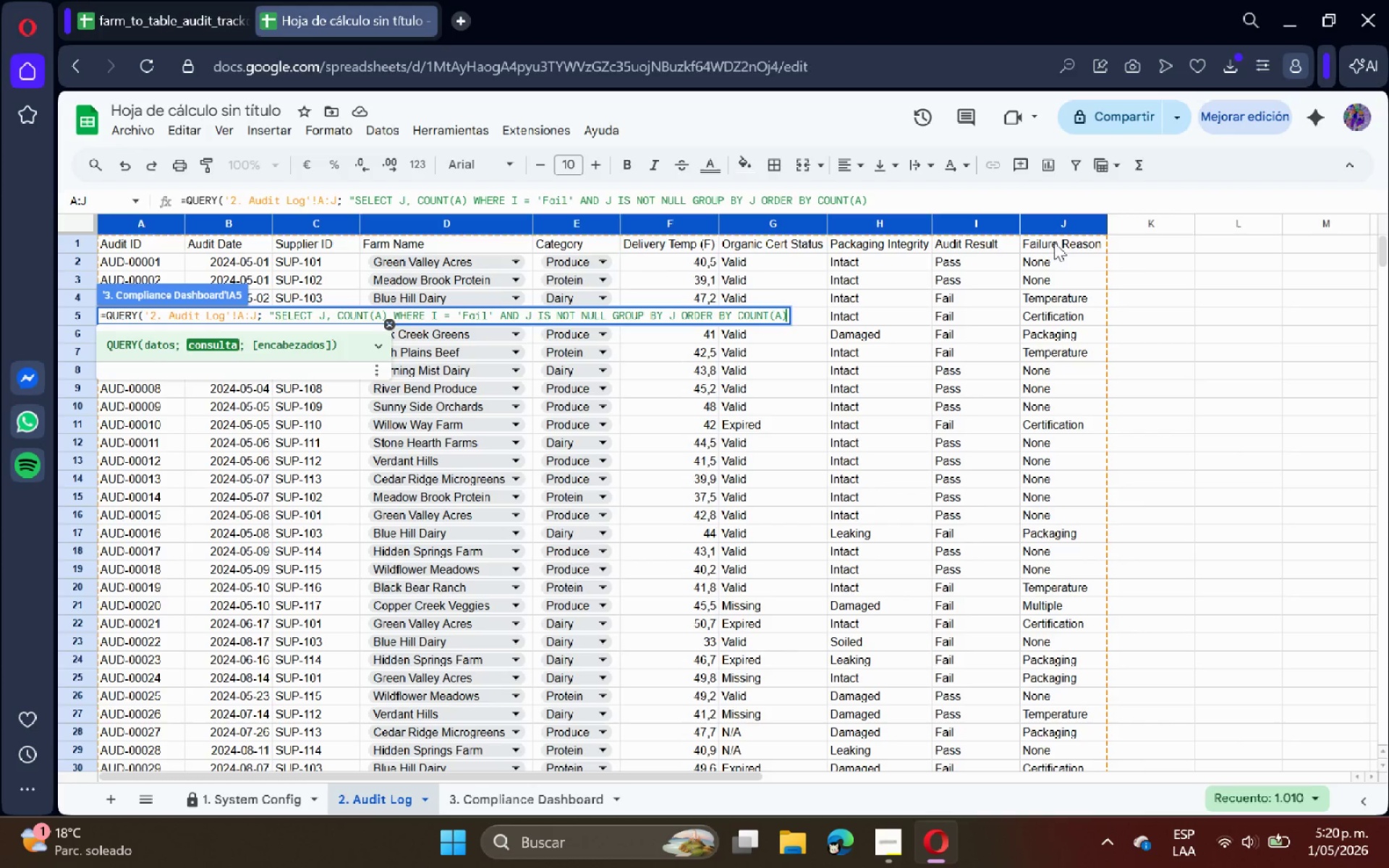 
wait(8.7)
 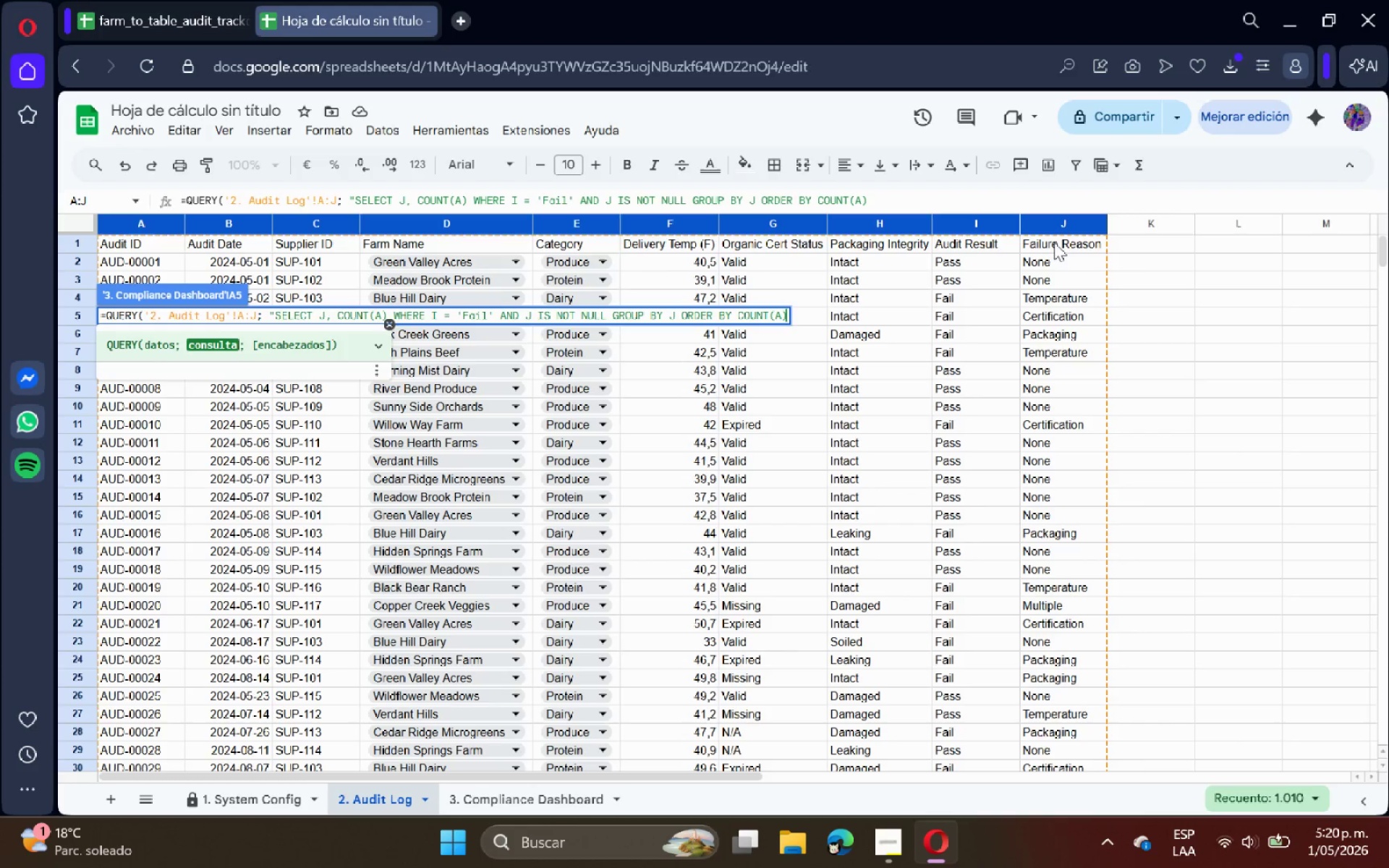 
type( DESC LABEL J [Failure Reasen)
key(Backspace)
key(Backspace)
key(Backspace)
type(son[m)
key(Backspace)
type(, COUNT*A( [Frec)
key(Backspace)
type(quency)
 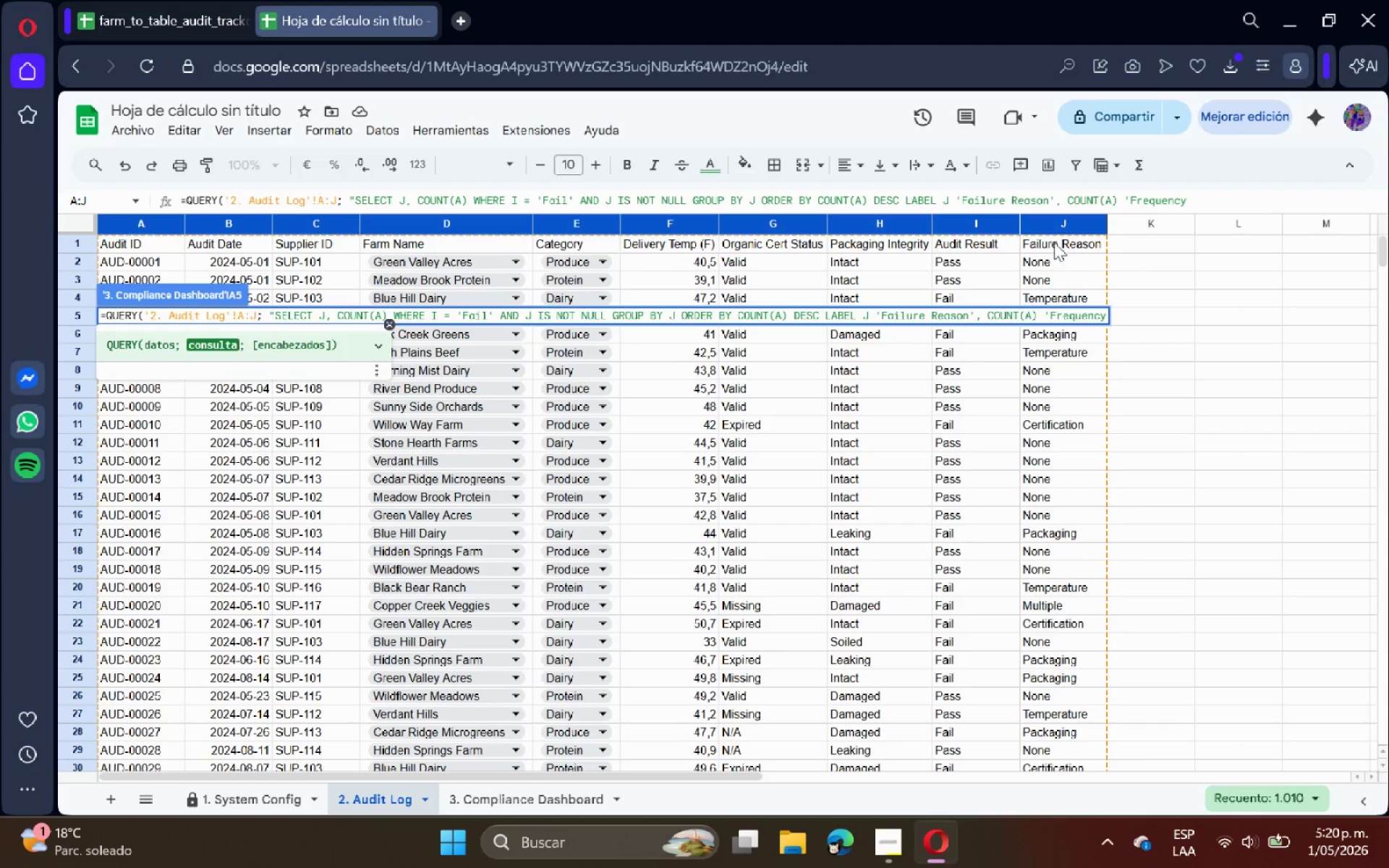 
wait(5.78)
 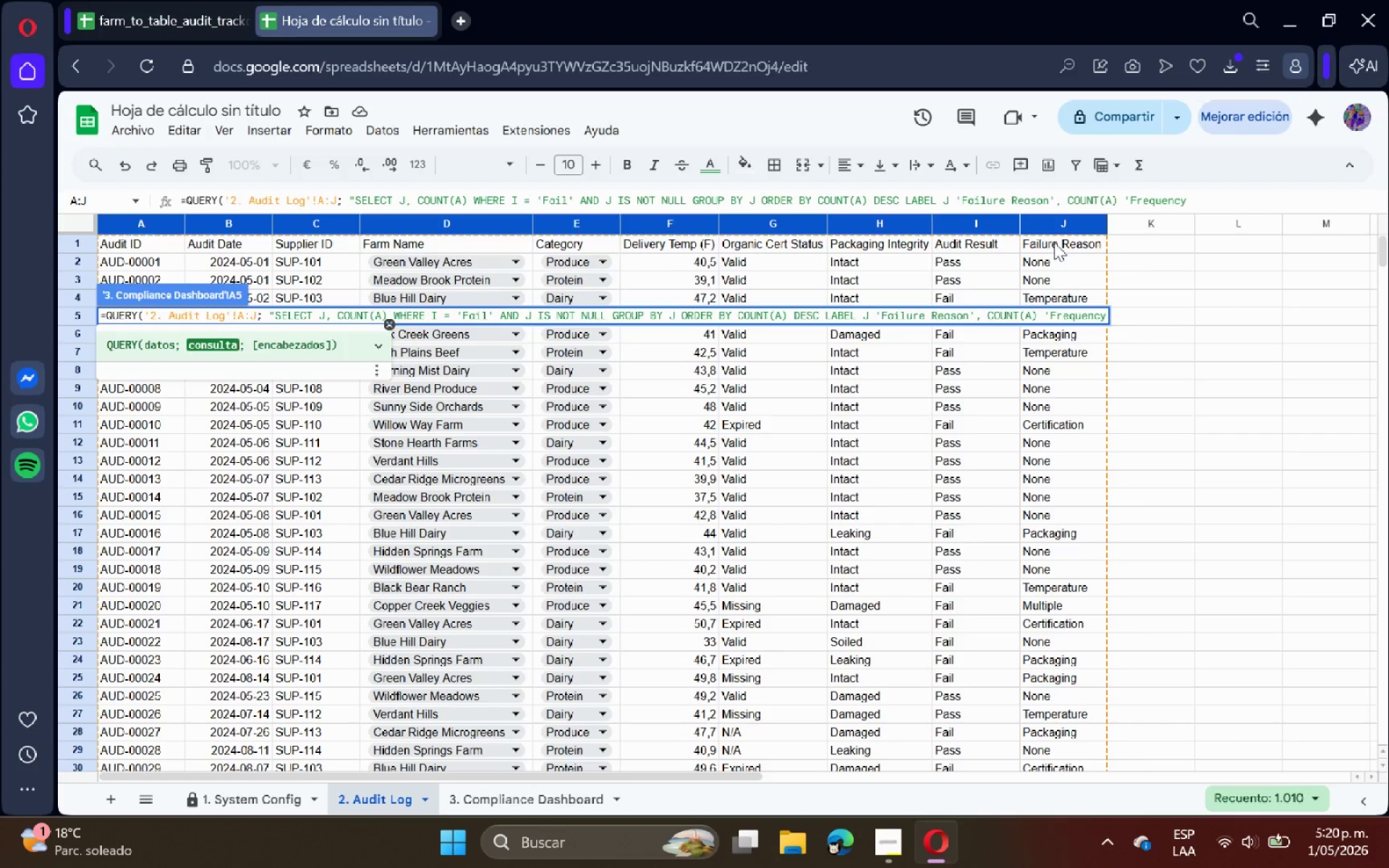 
key(BracketLeft)
 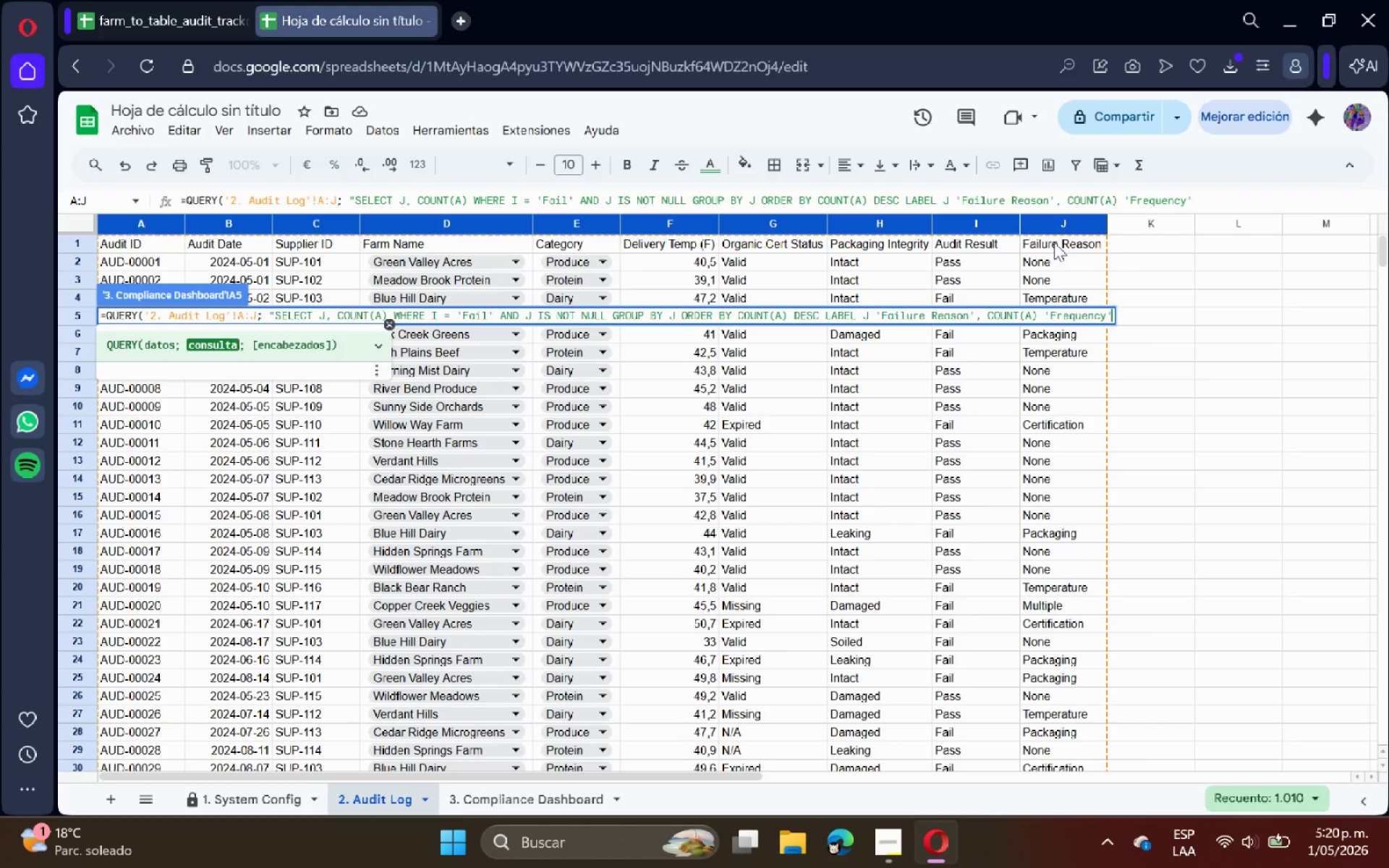 
key(Shift+2)
 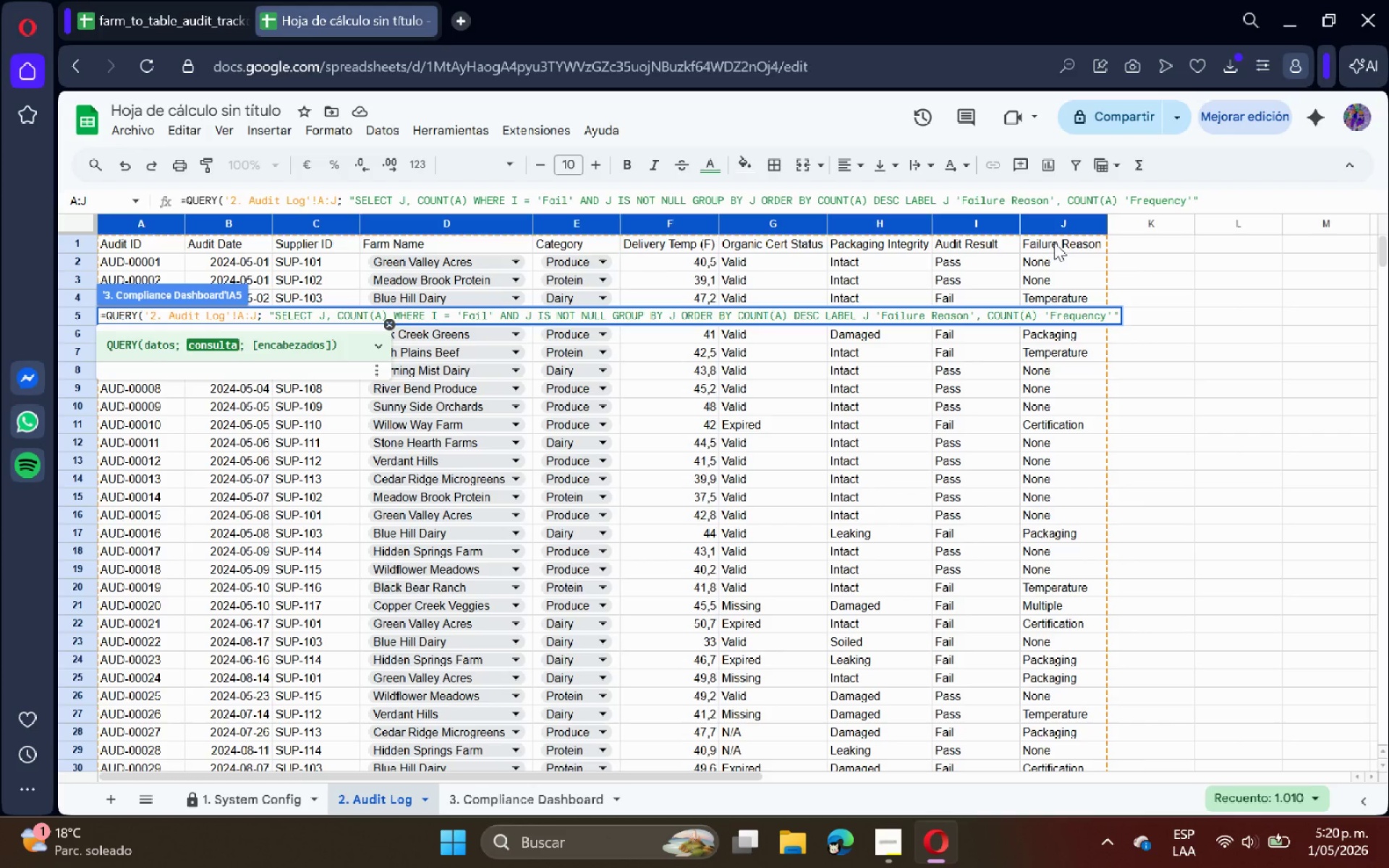 
type(< 1()
 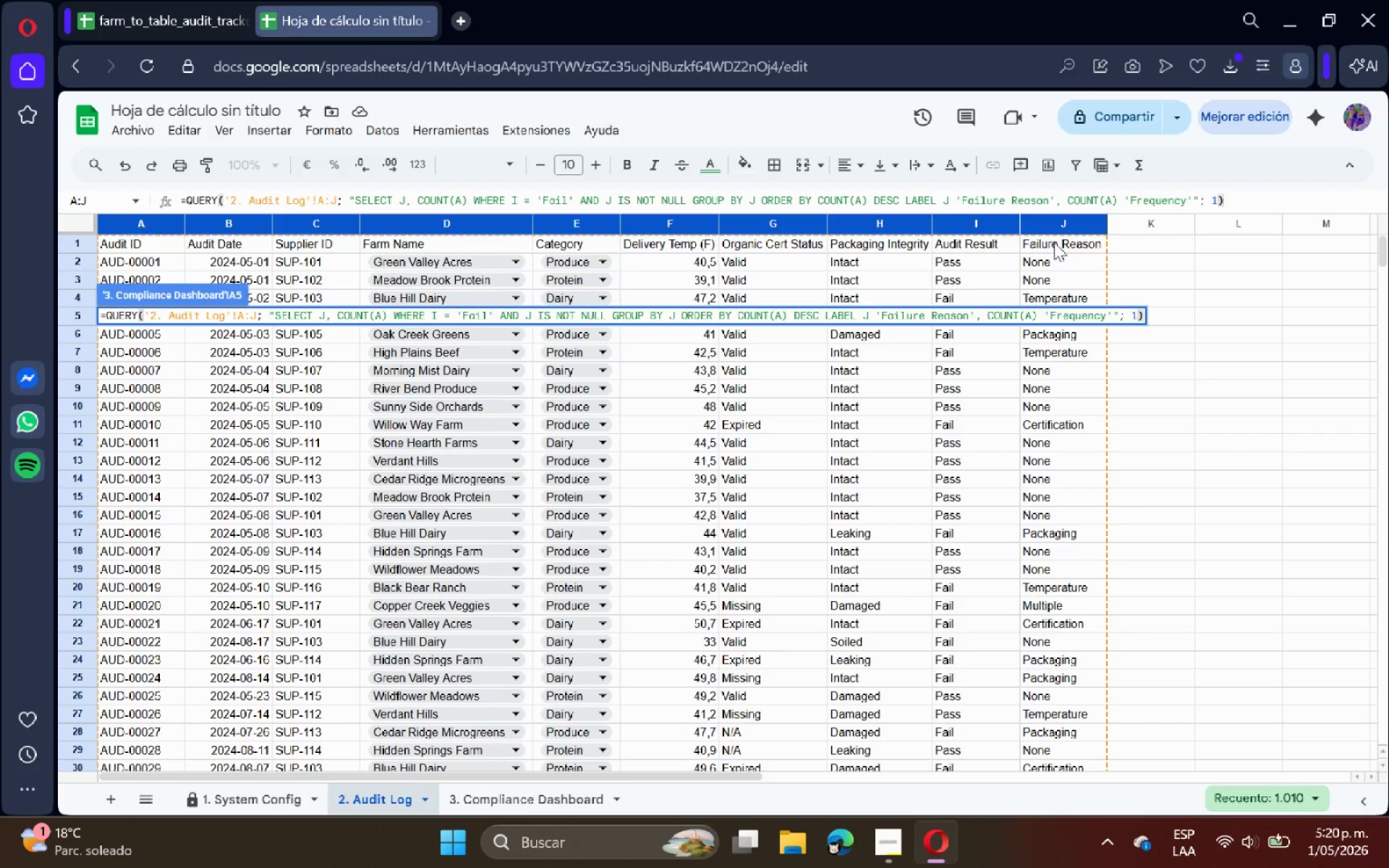 
key(Enter)
 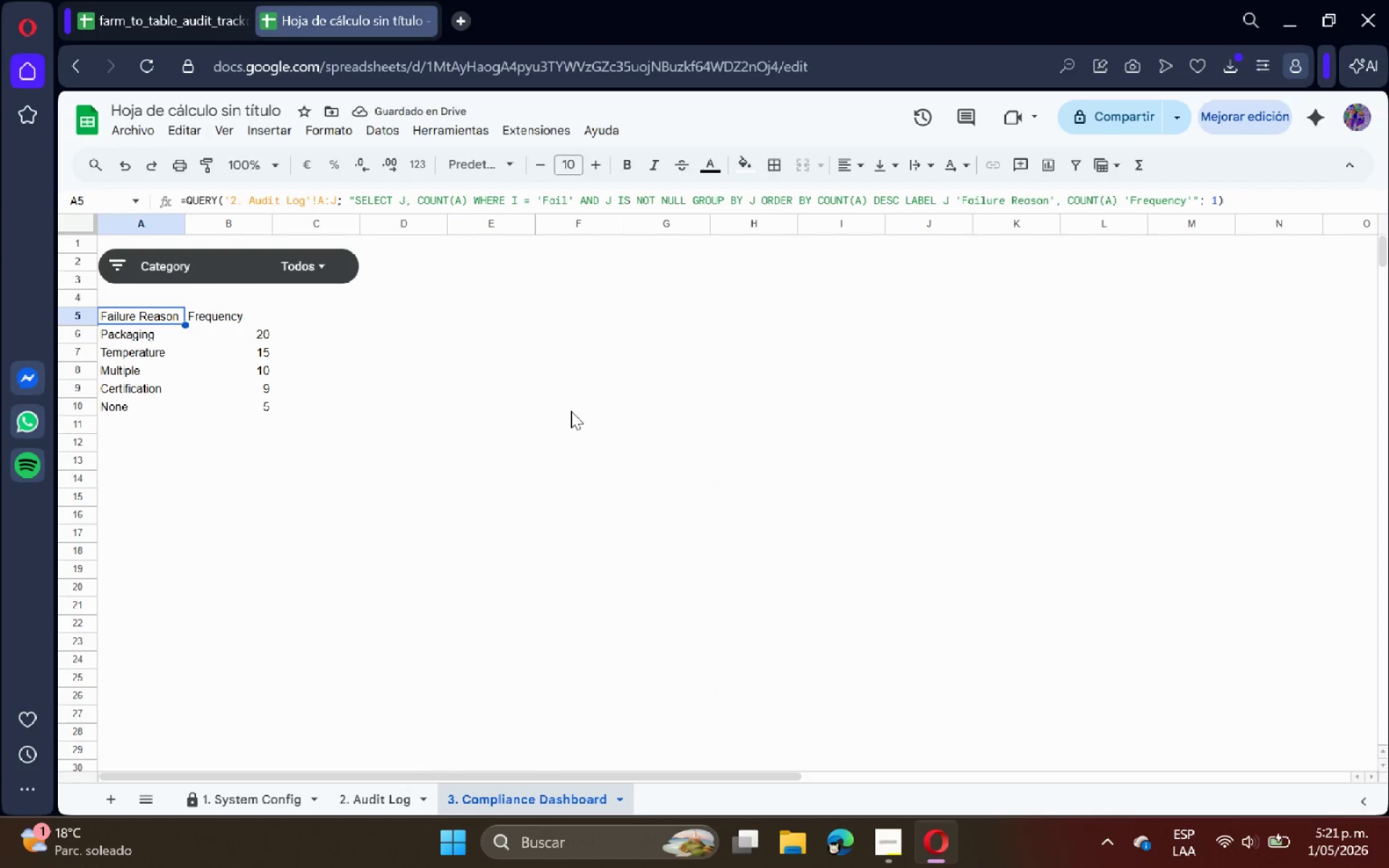 
wait(10.44)
 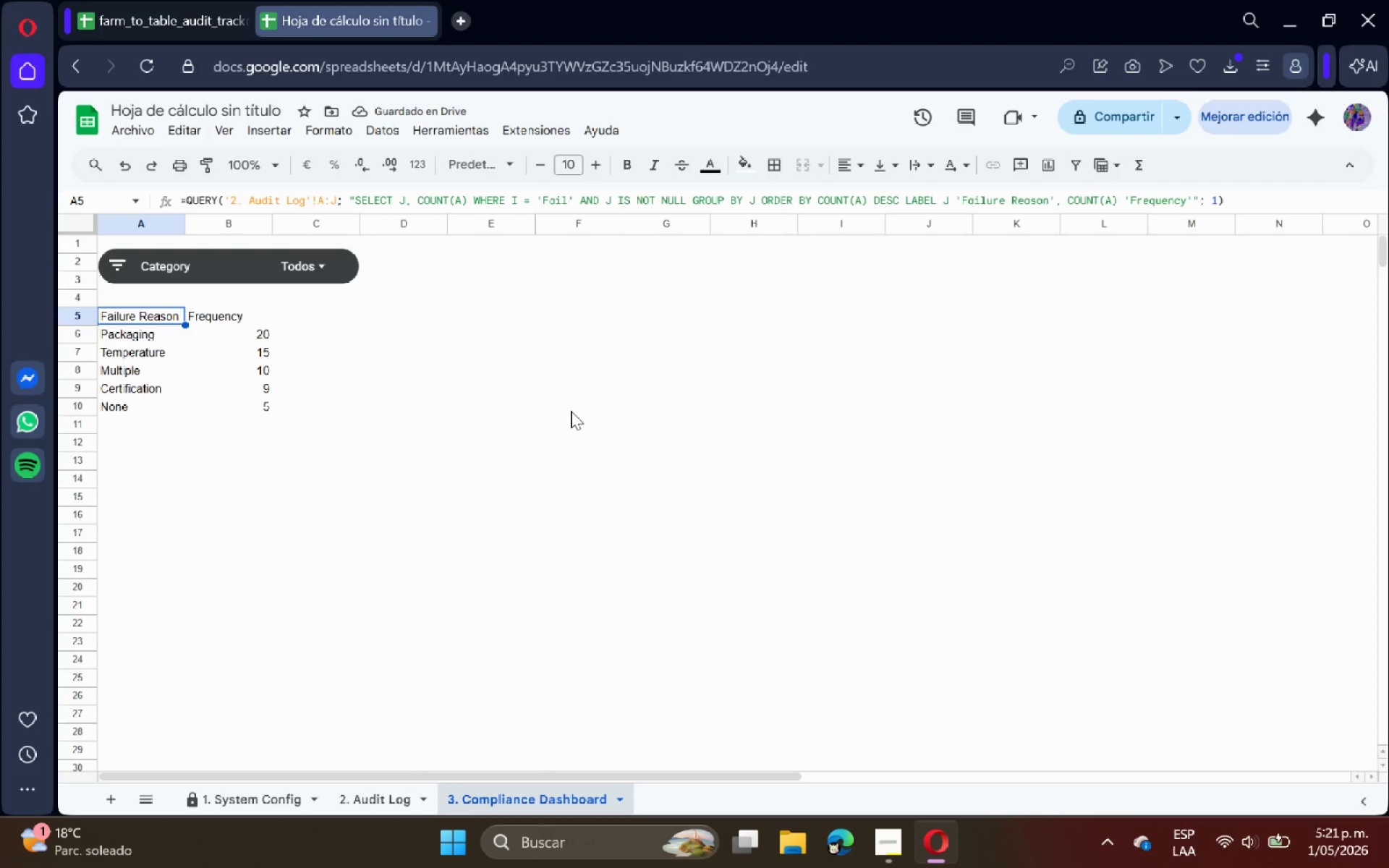 
left_click_drag(start_coordinate=[145, 311], to_coordinate=[247, 415])
 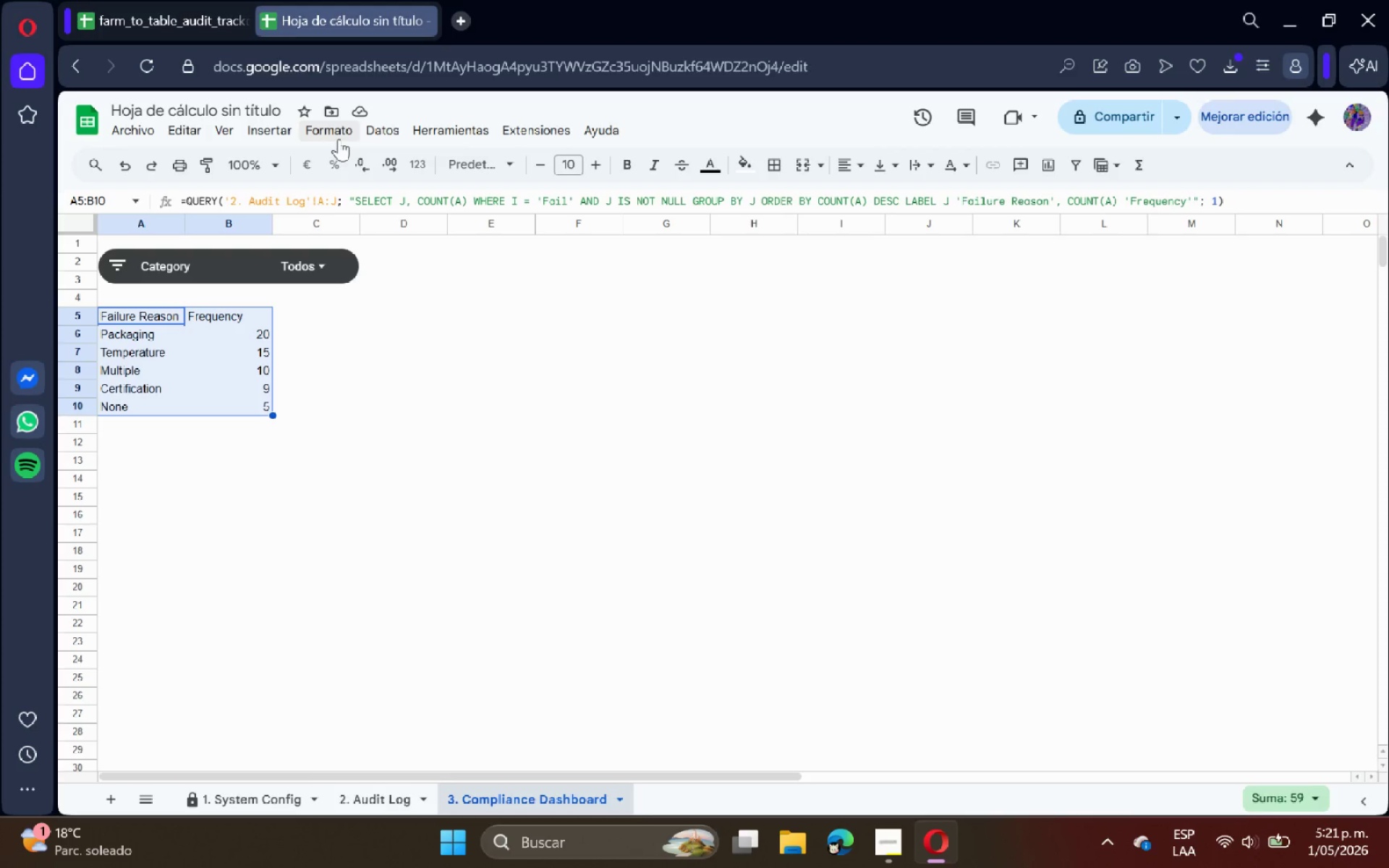 
wait(34.53)
 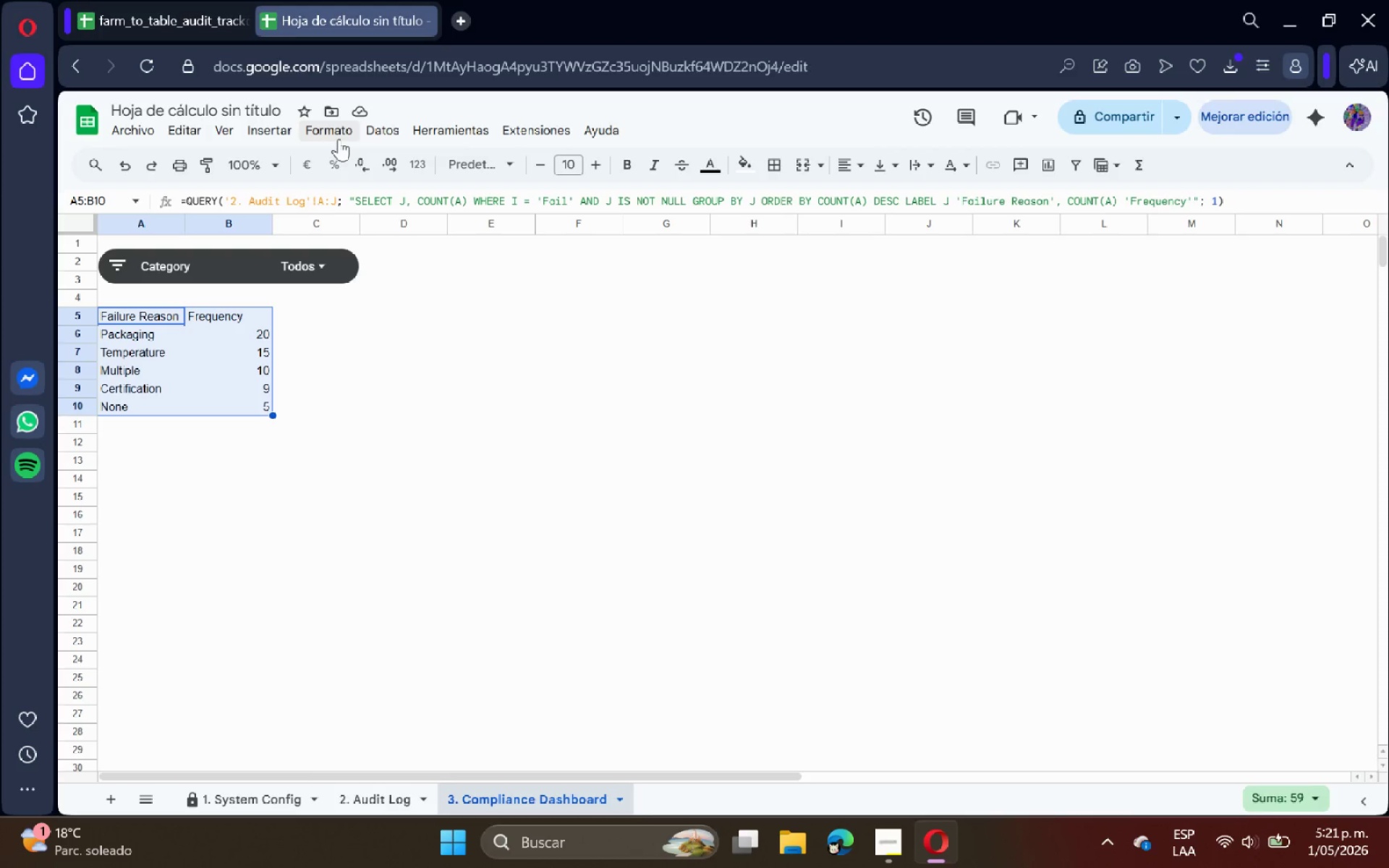 
left_click([271, 129])
 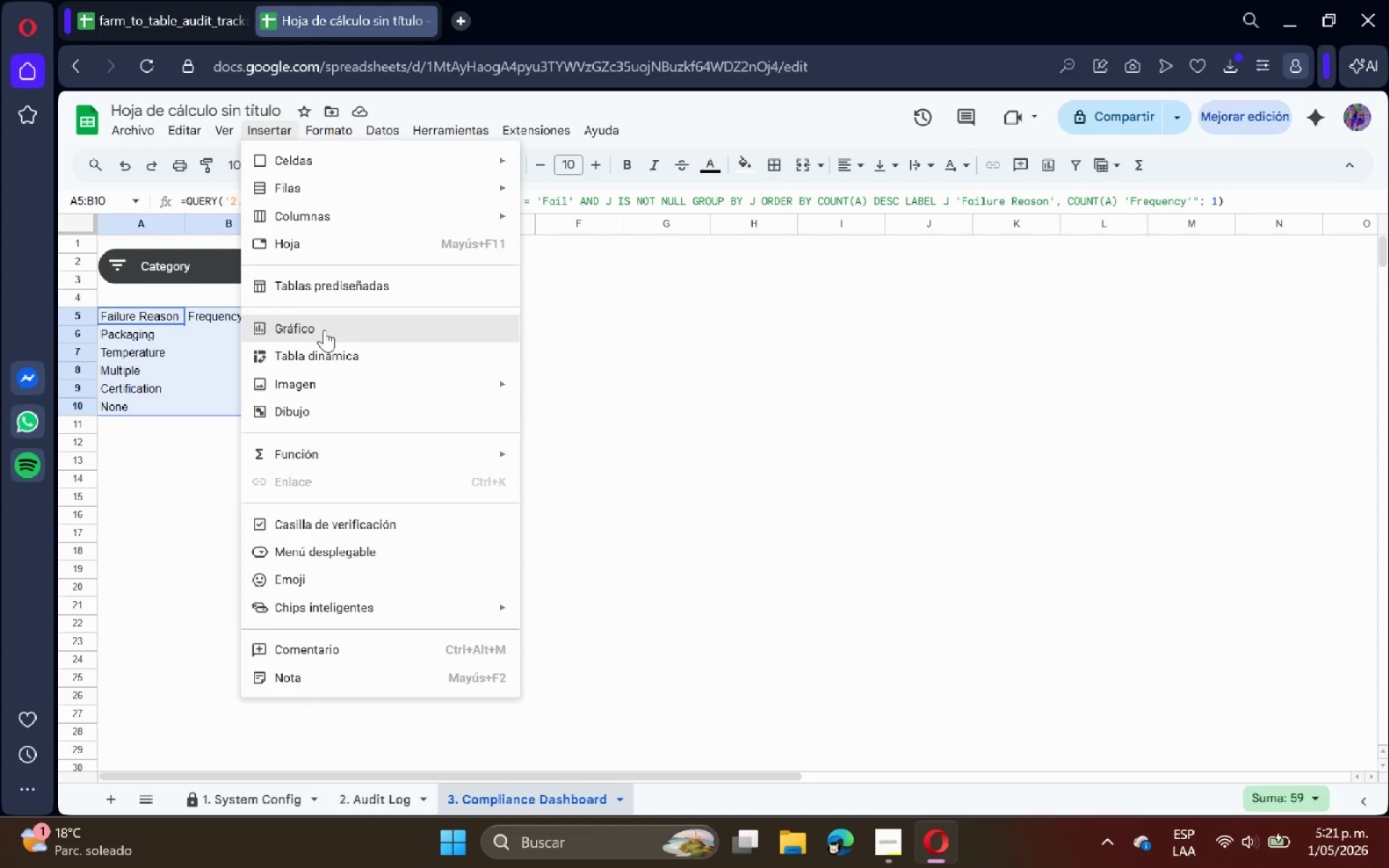 
left_click([325, 331])
 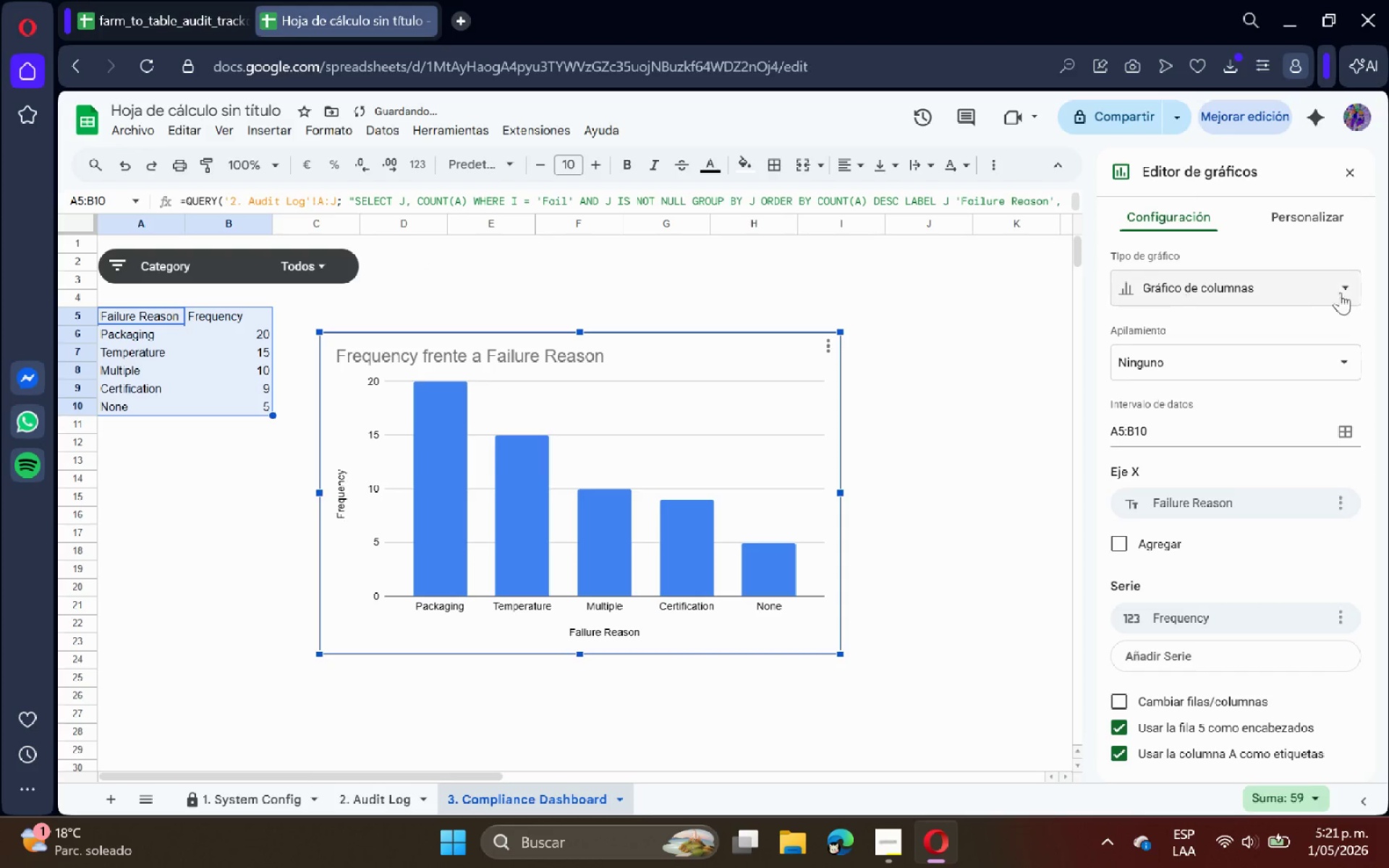 
left_click([1303, 233])
 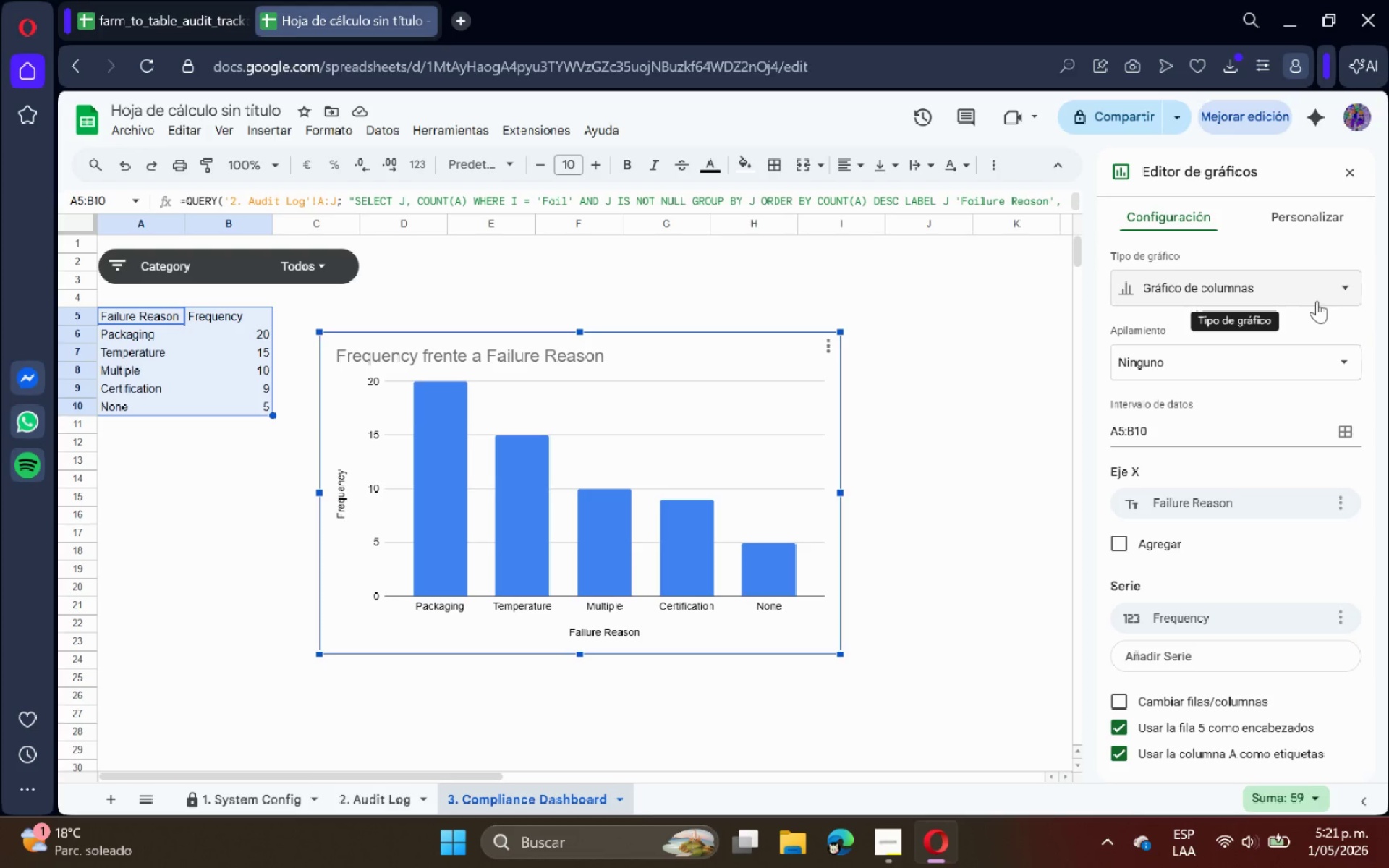 
wait(7.22)
 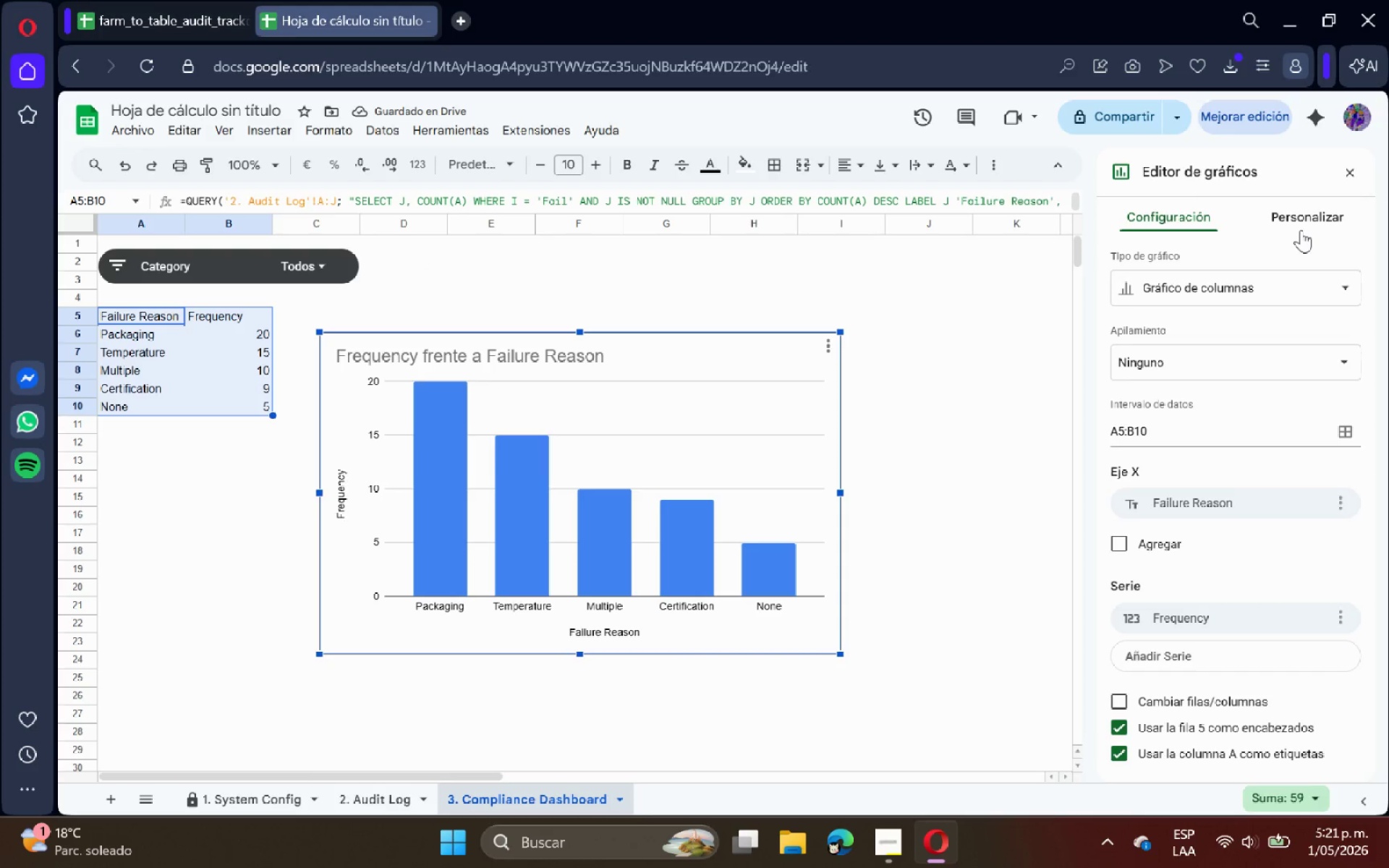 
left_click([1312, 297])
 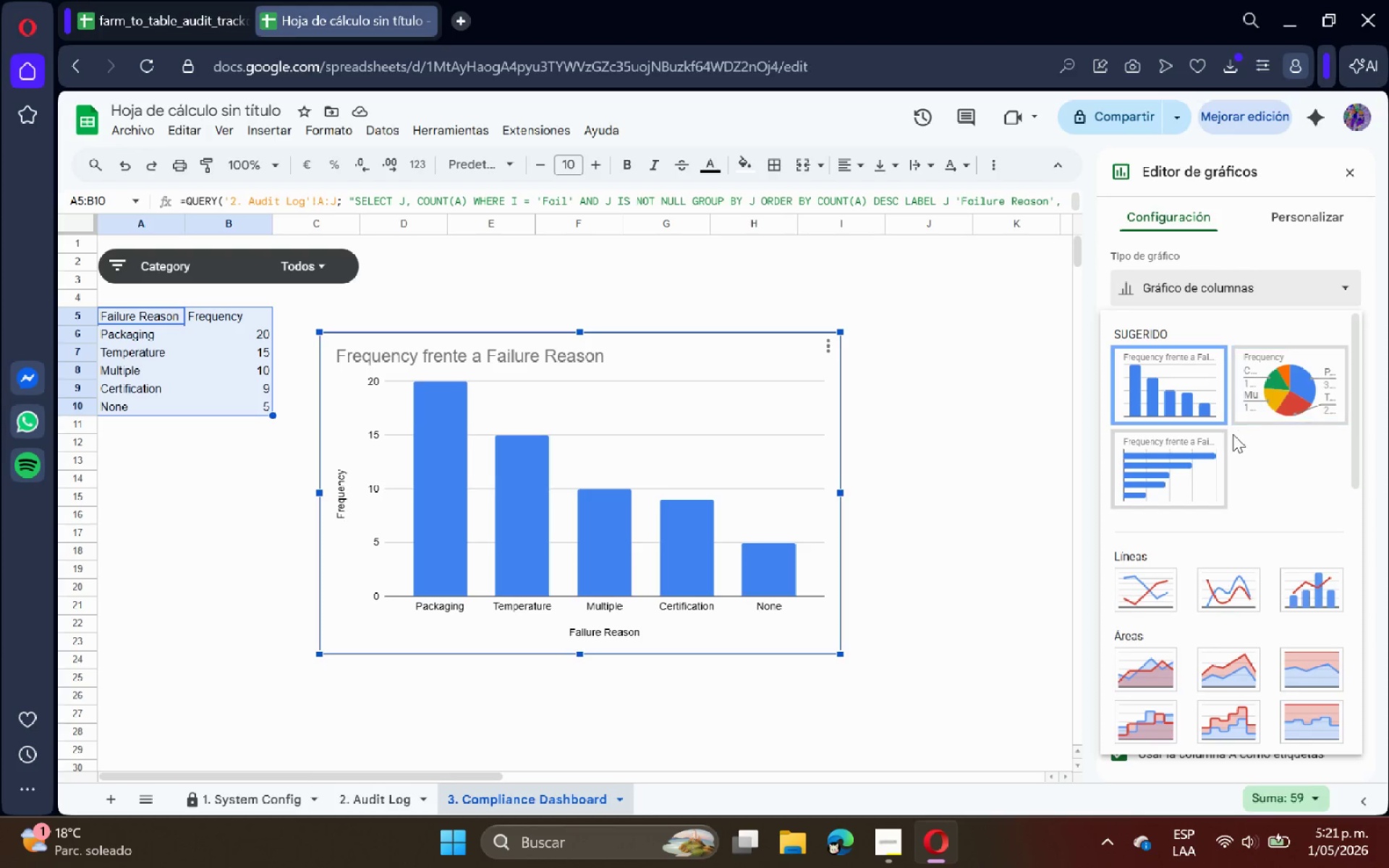 
left_click([1185, 456])
 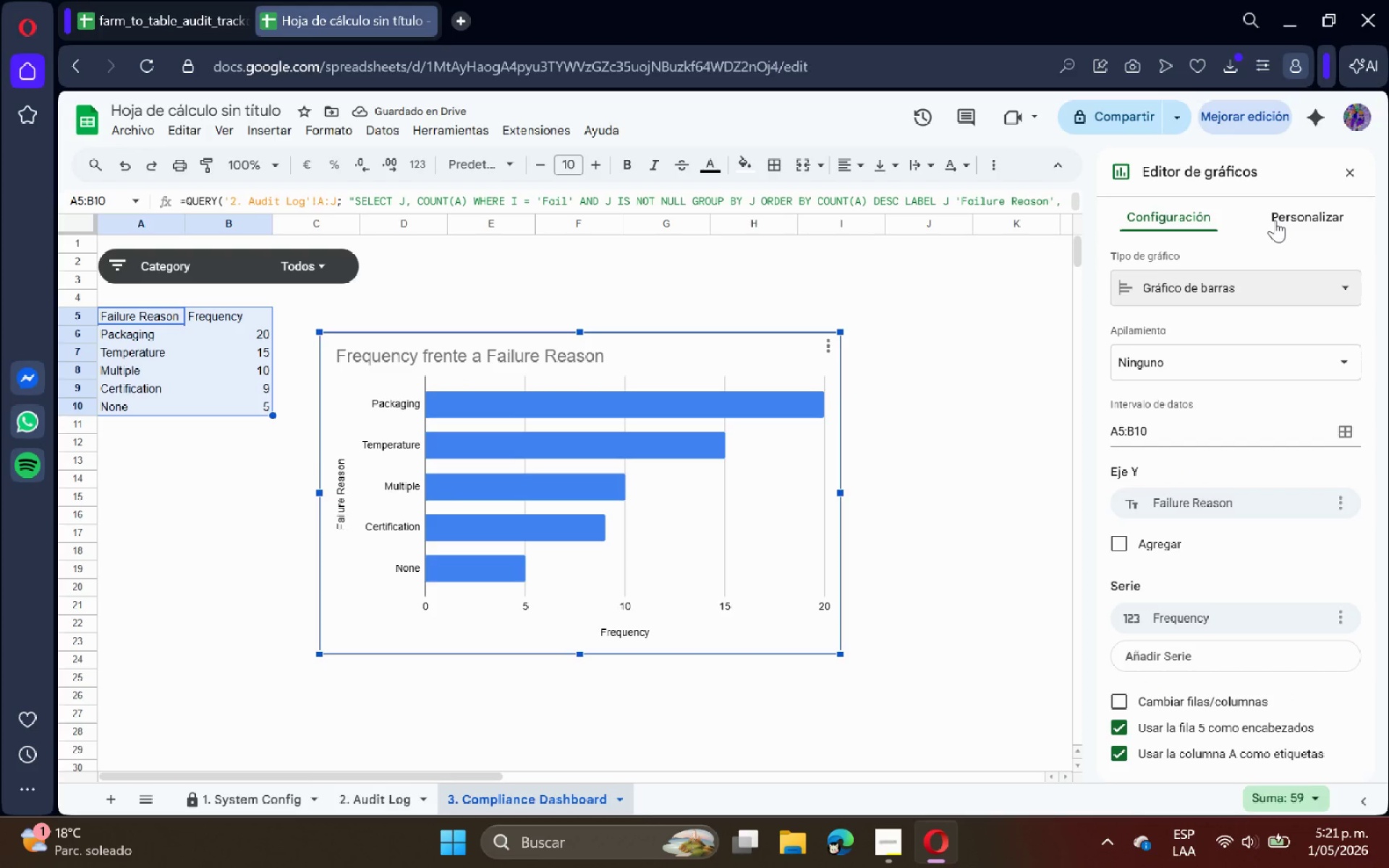 
left_click([1275, 220])
 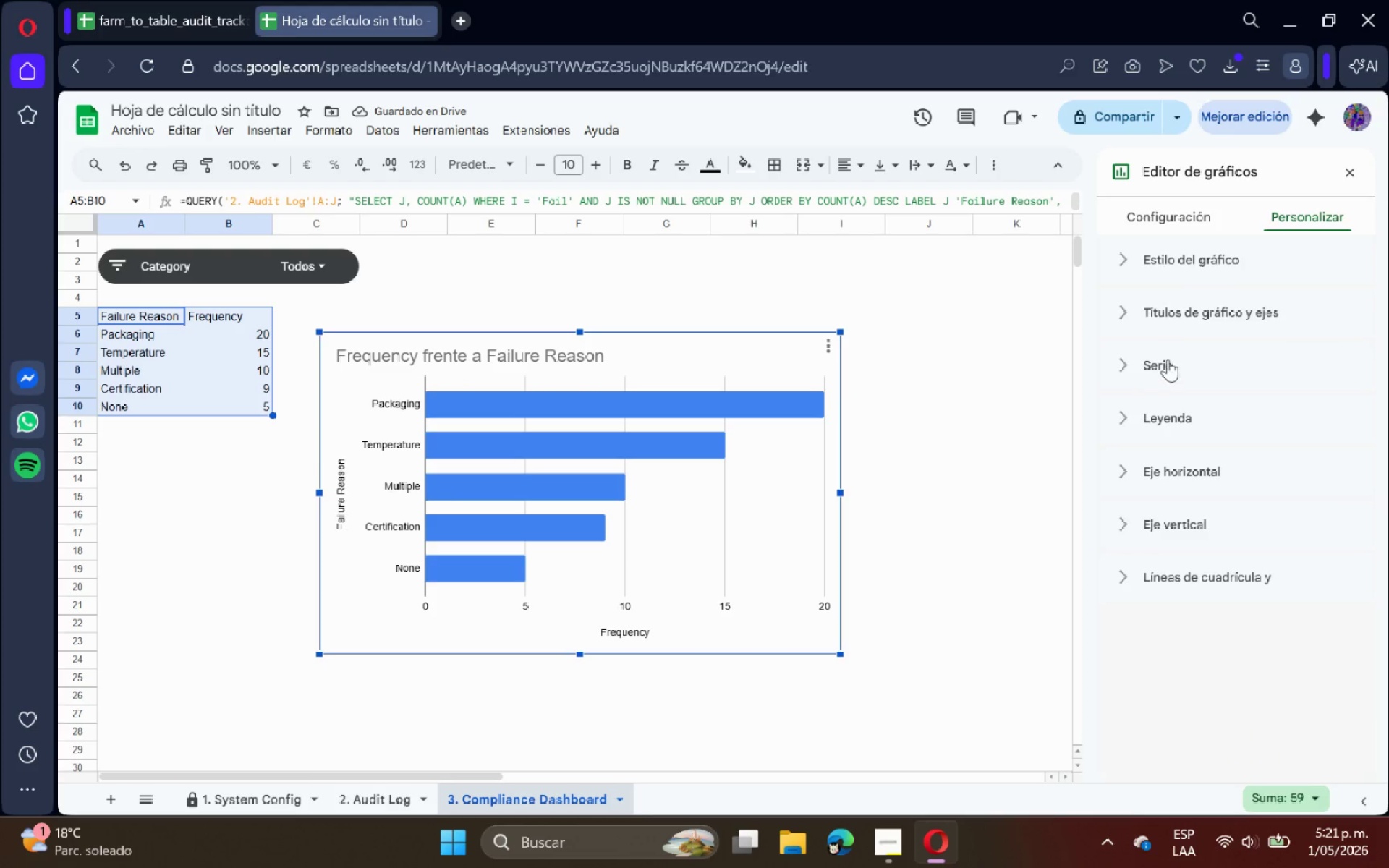 
left_click([1161, 313])
 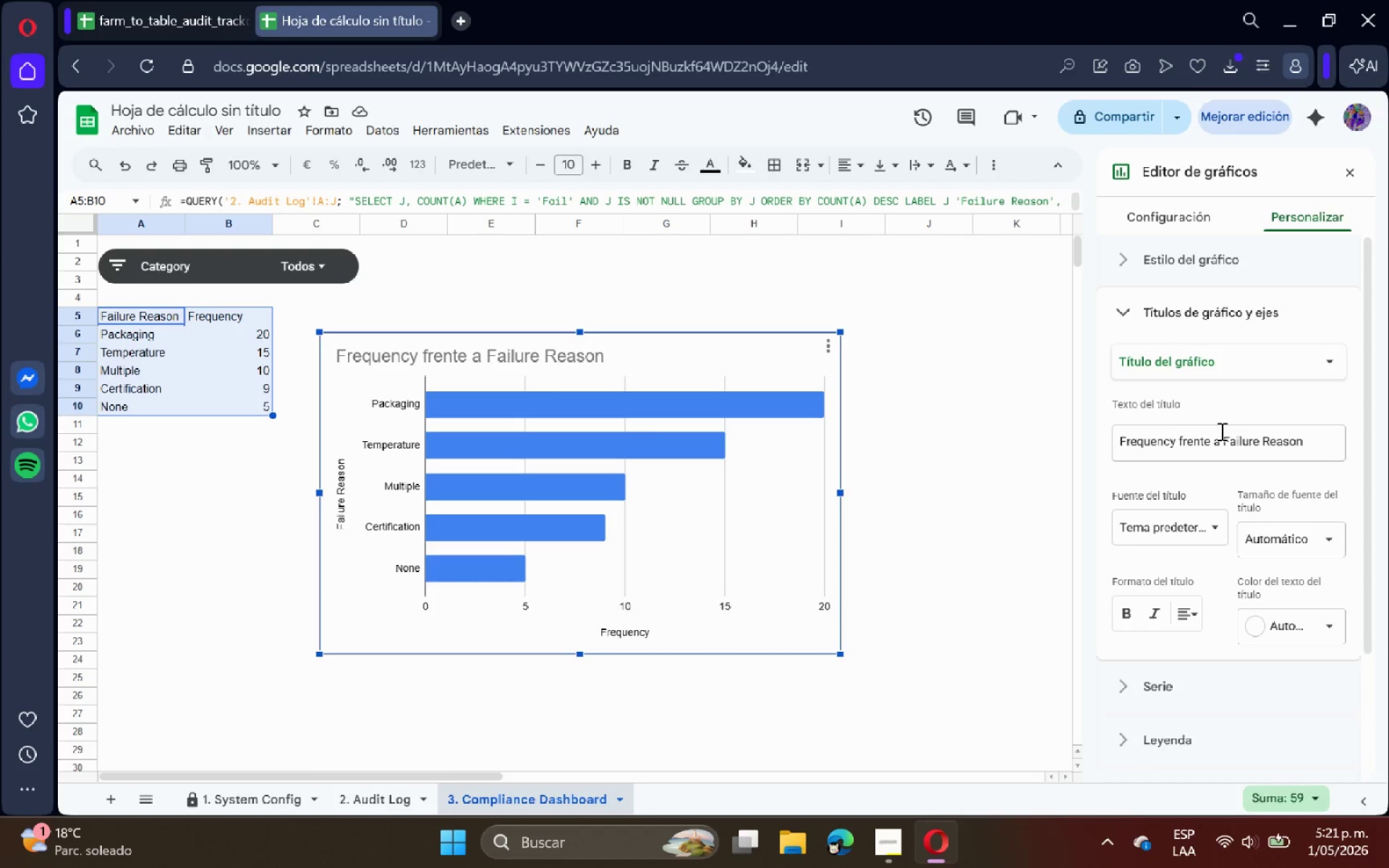 
double_click([1220, 431])
 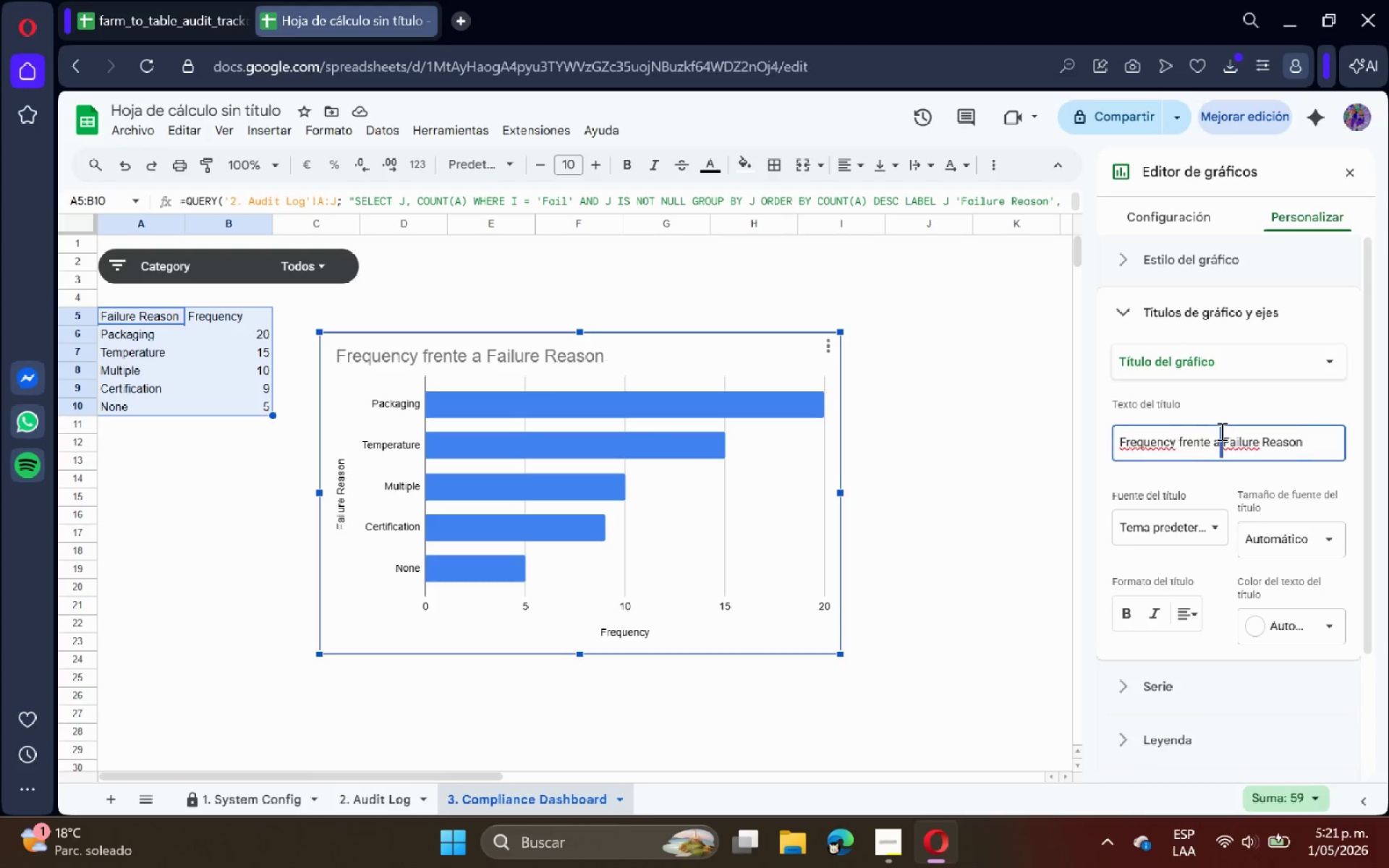 
triple_click([1220, 431])
 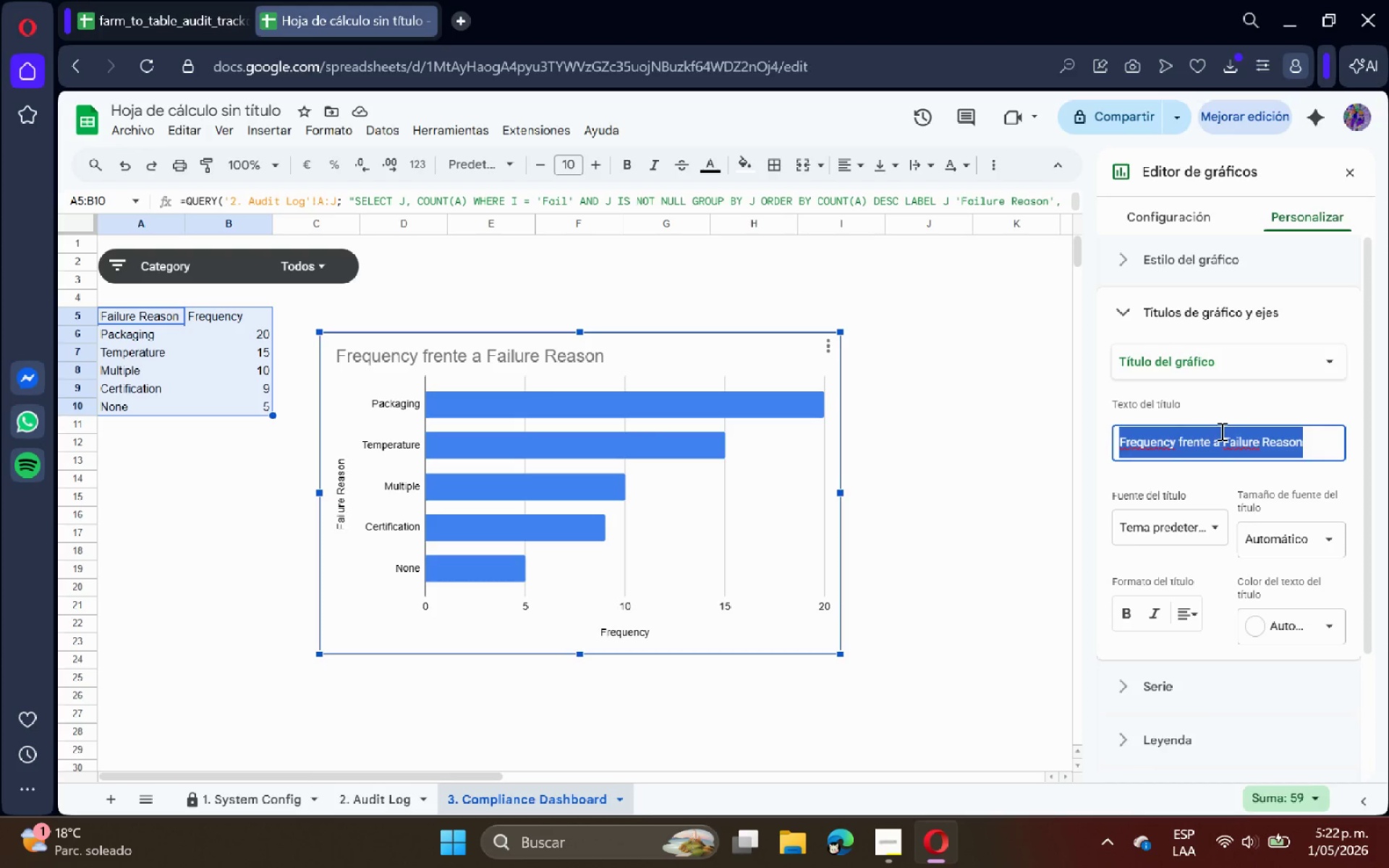 
key(Backspace)
type(Root Cause ana)
key(Backspace)
key(Backspace)
key(Backspace)
type(Analysis *Failures)
key(Backspace)
key(Backspace)
key(Backspace)
key(Backspace)
key(Backspace)
key(Backspace)
key(Backspace)
type(Failures)
 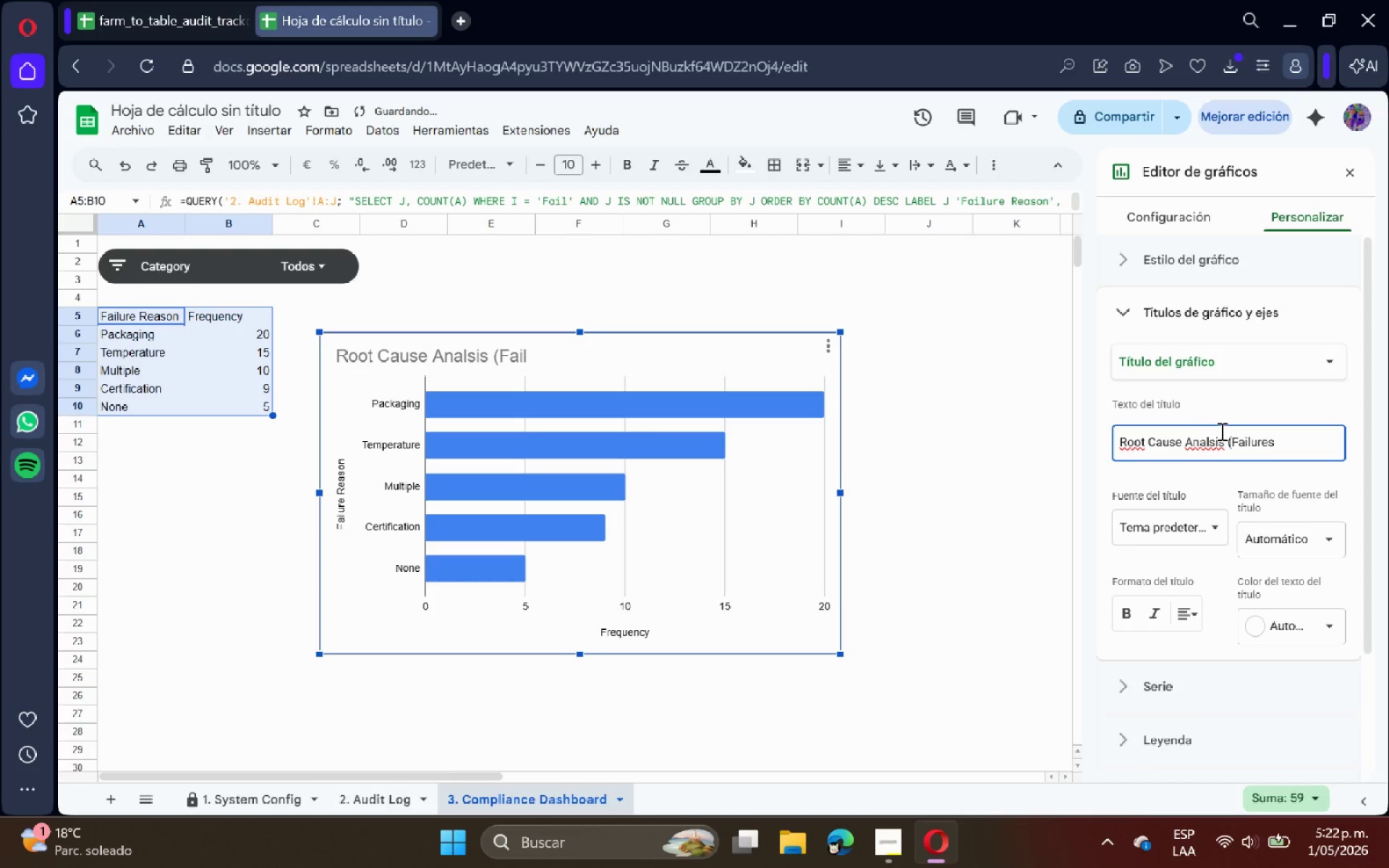 
key(Shift+9)
 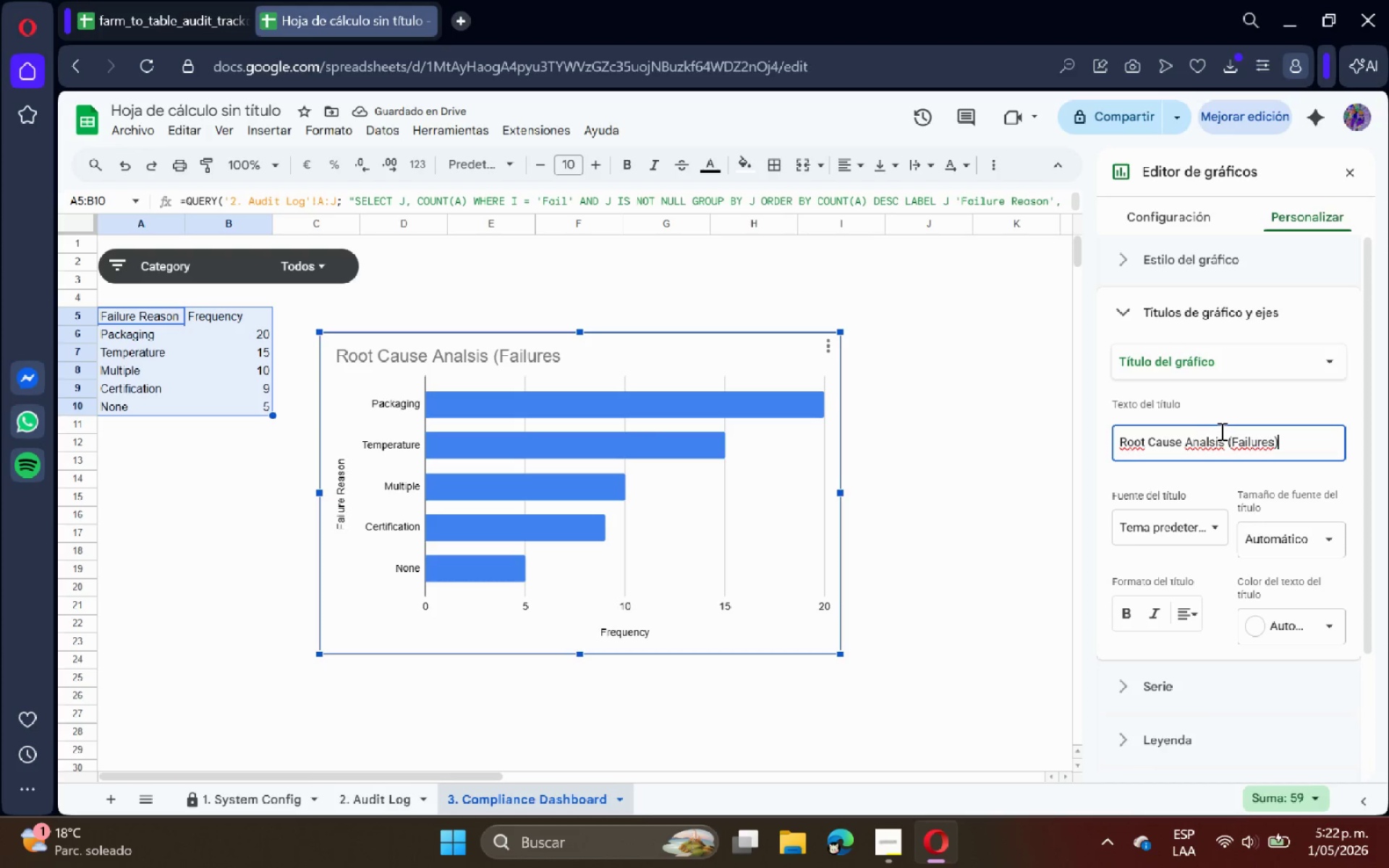 
key(Enter)
 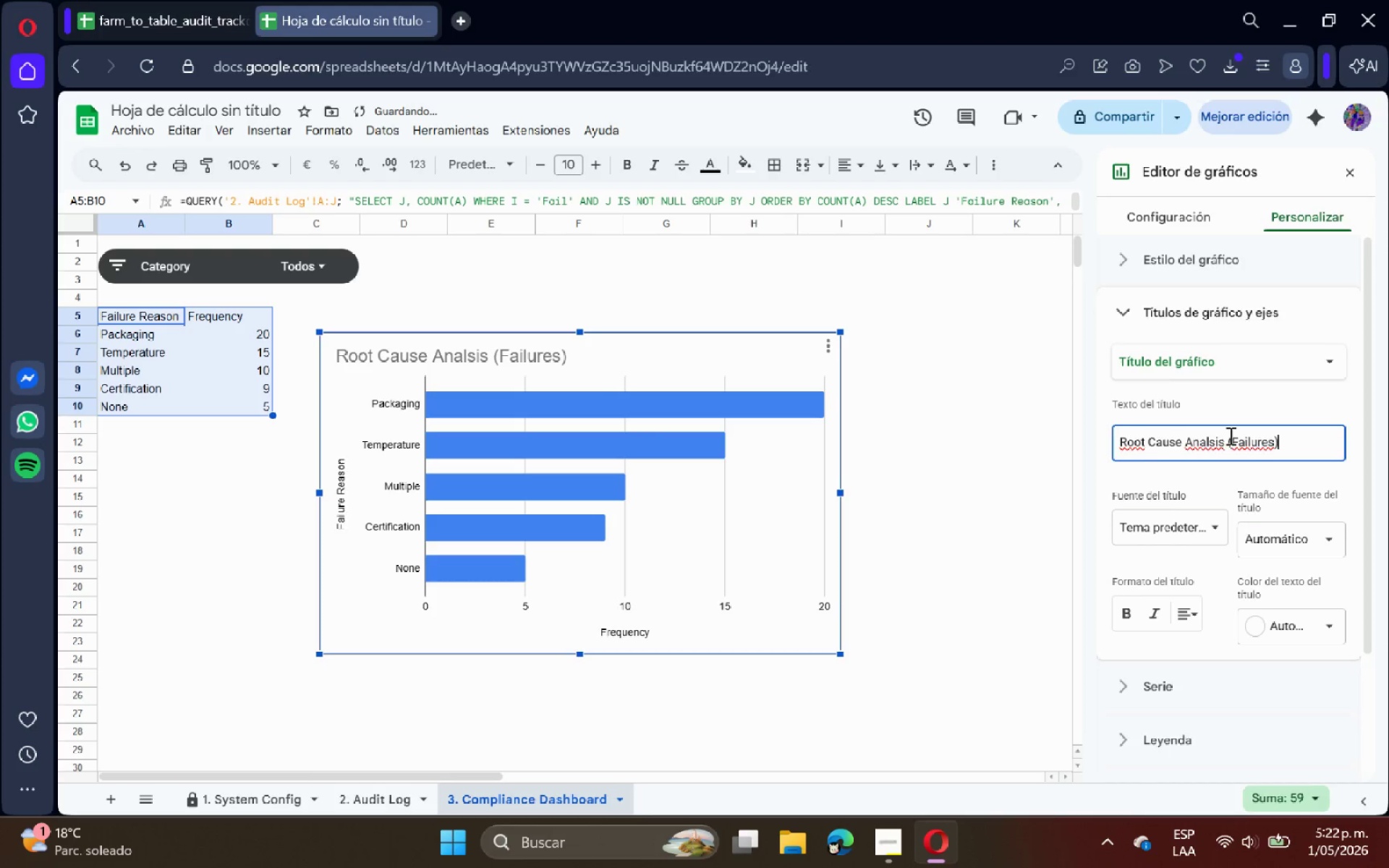 
scroll: coordinate [1235, 447], scroll_direction: up, amount: 1.0
 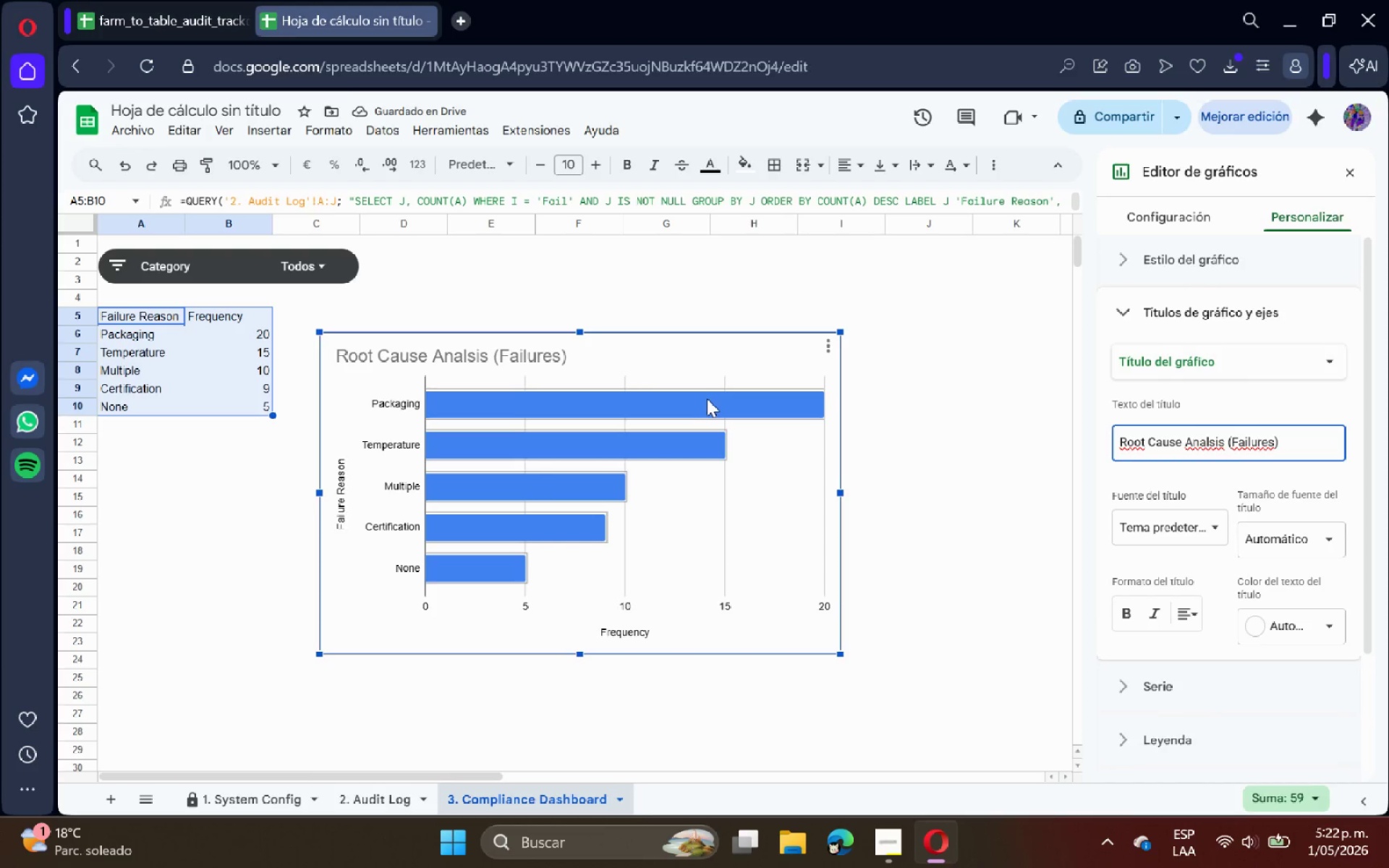 
double_click([707, 399])
 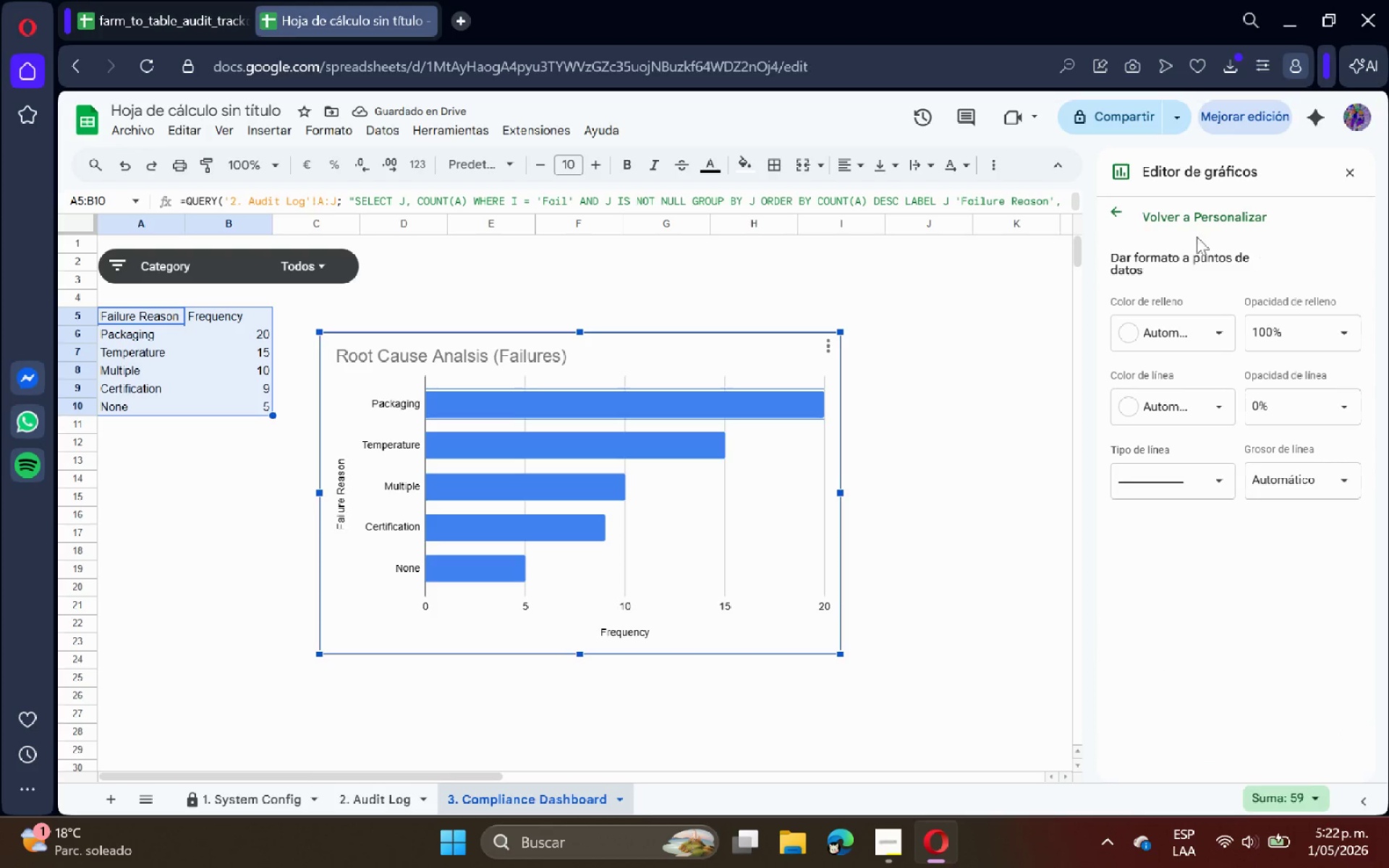 
left_click([1121, 214])
 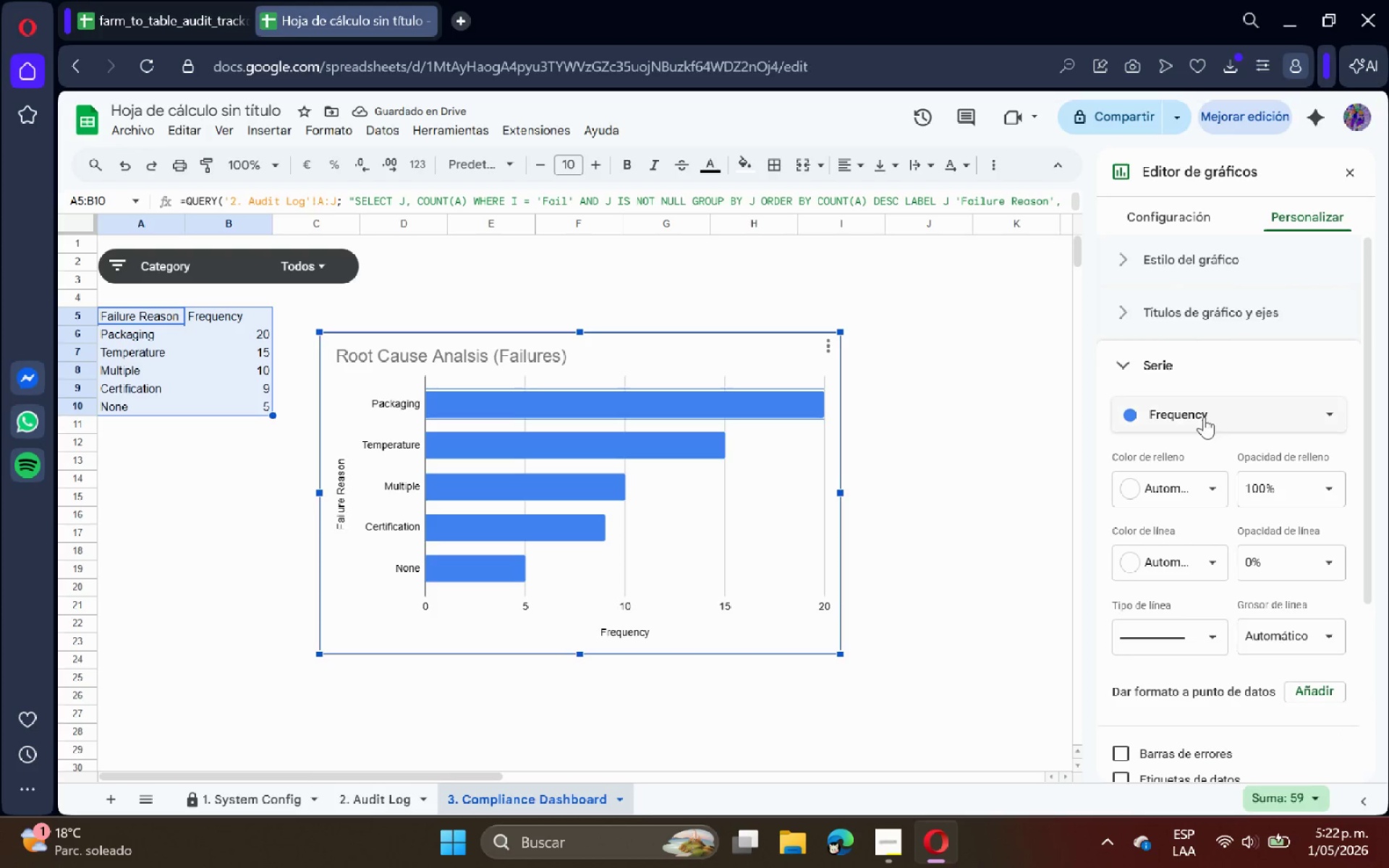 
left_click([1204, 417])
 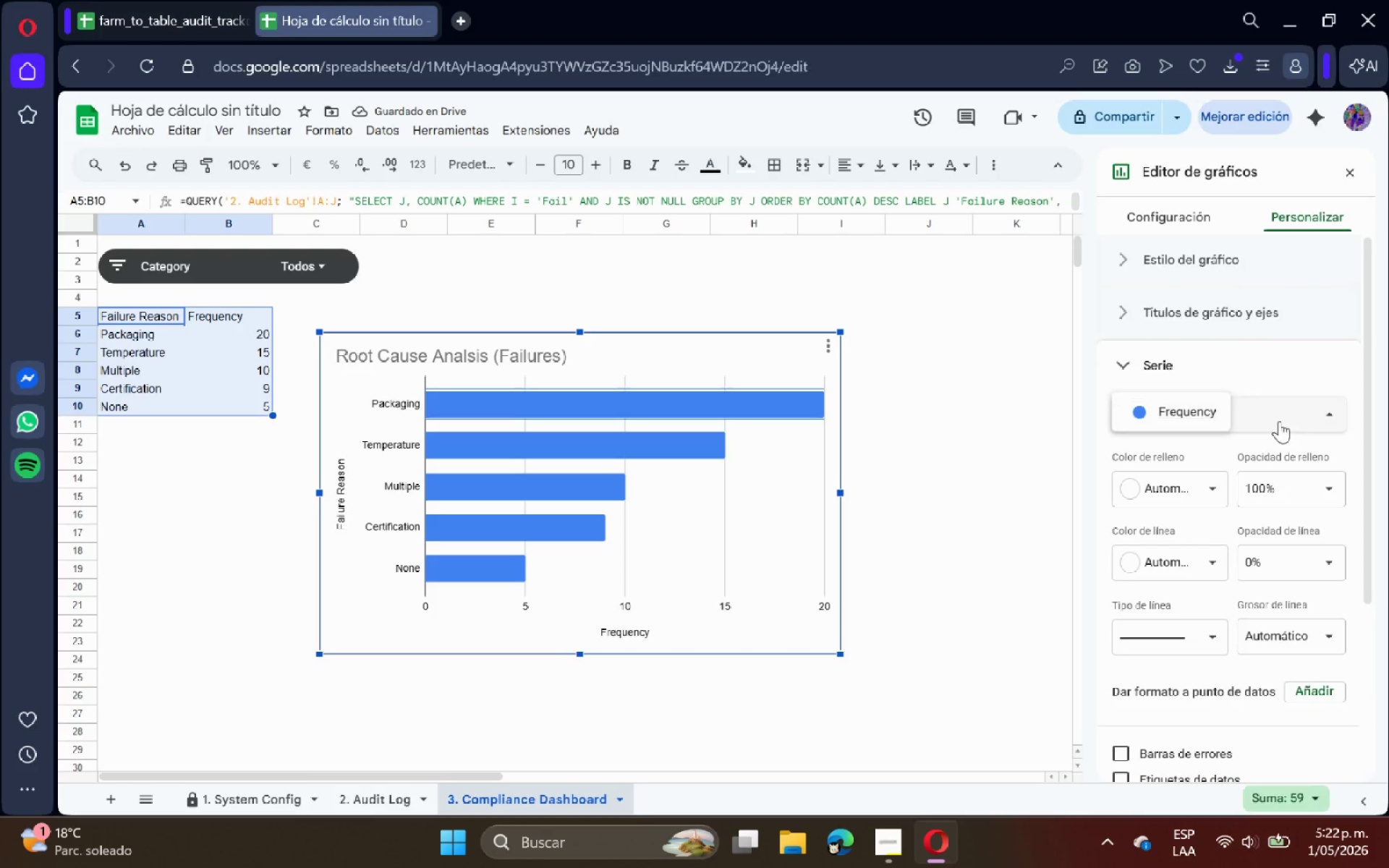 
left_click([1299, 423])
 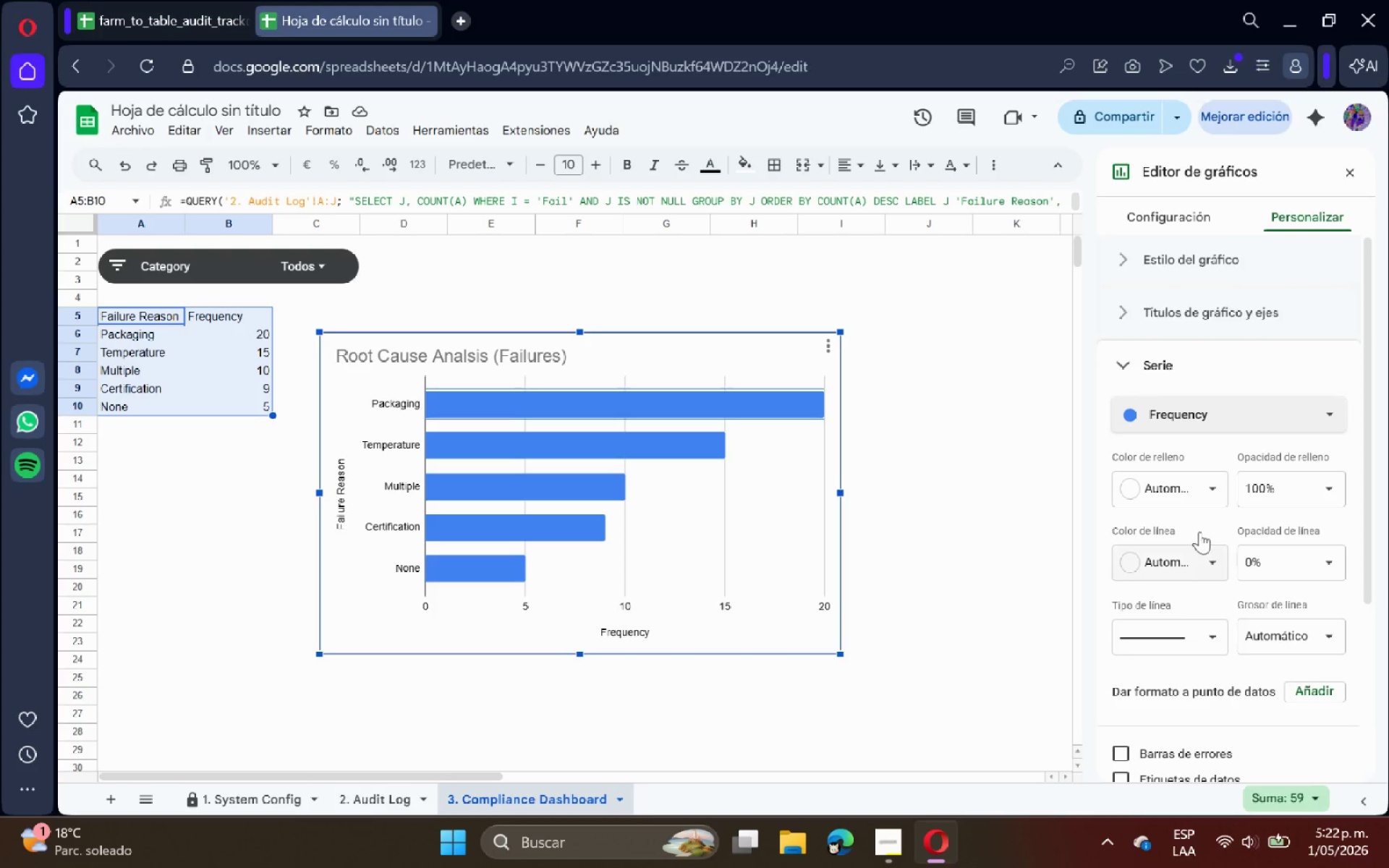 
left_click([1173, 483])
 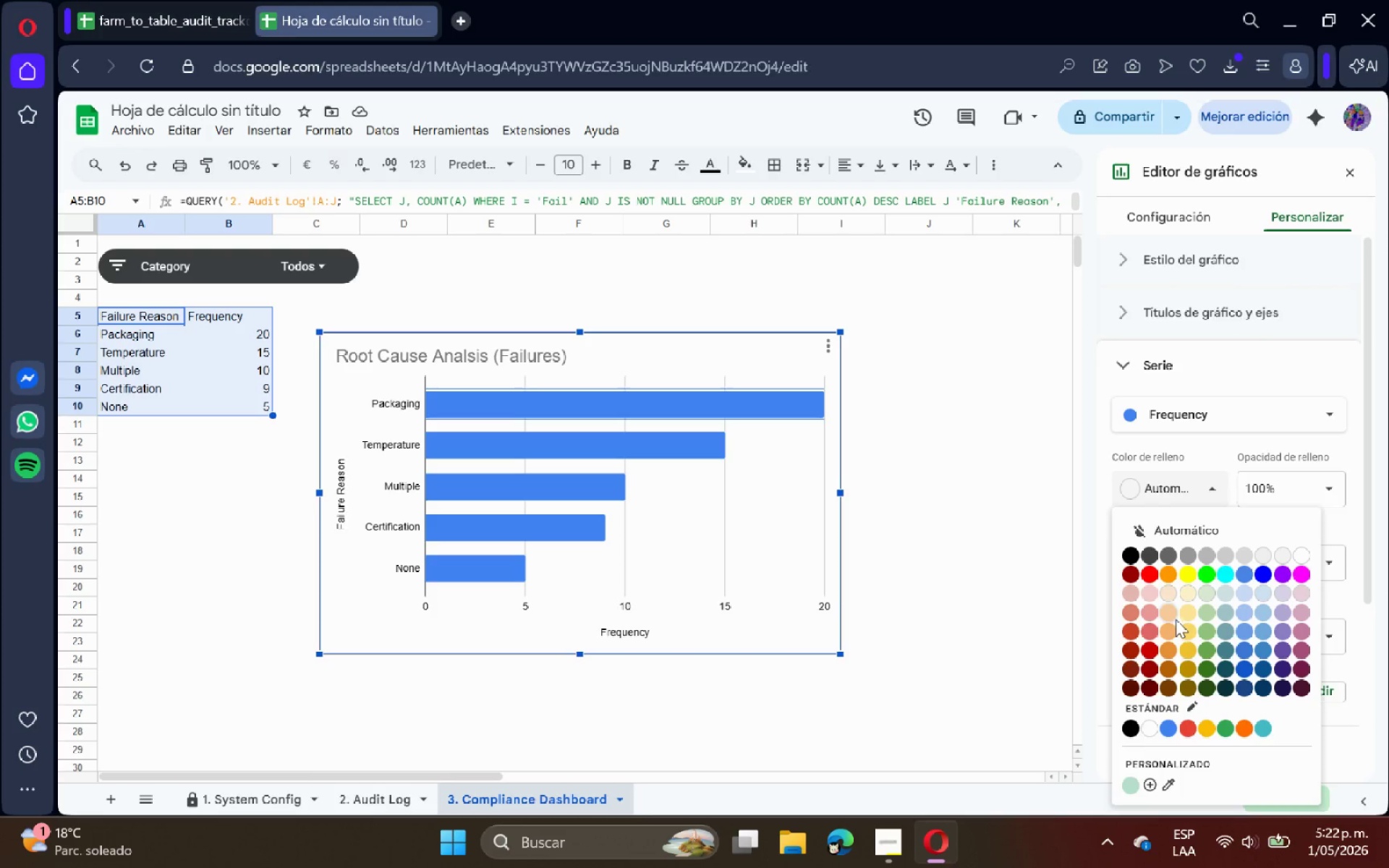 
left_click([1173, 626])
 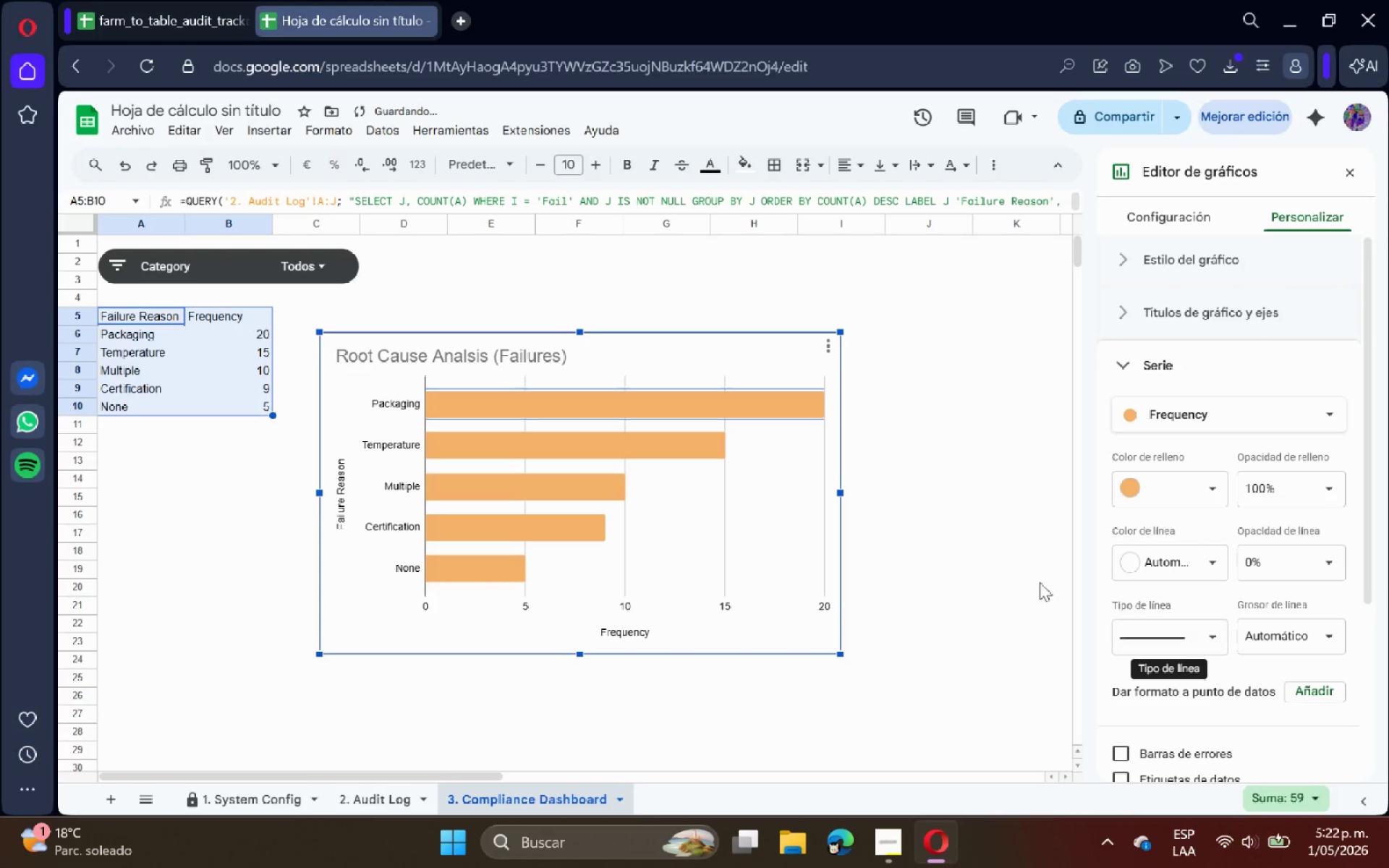 
left_click([968, 581])
 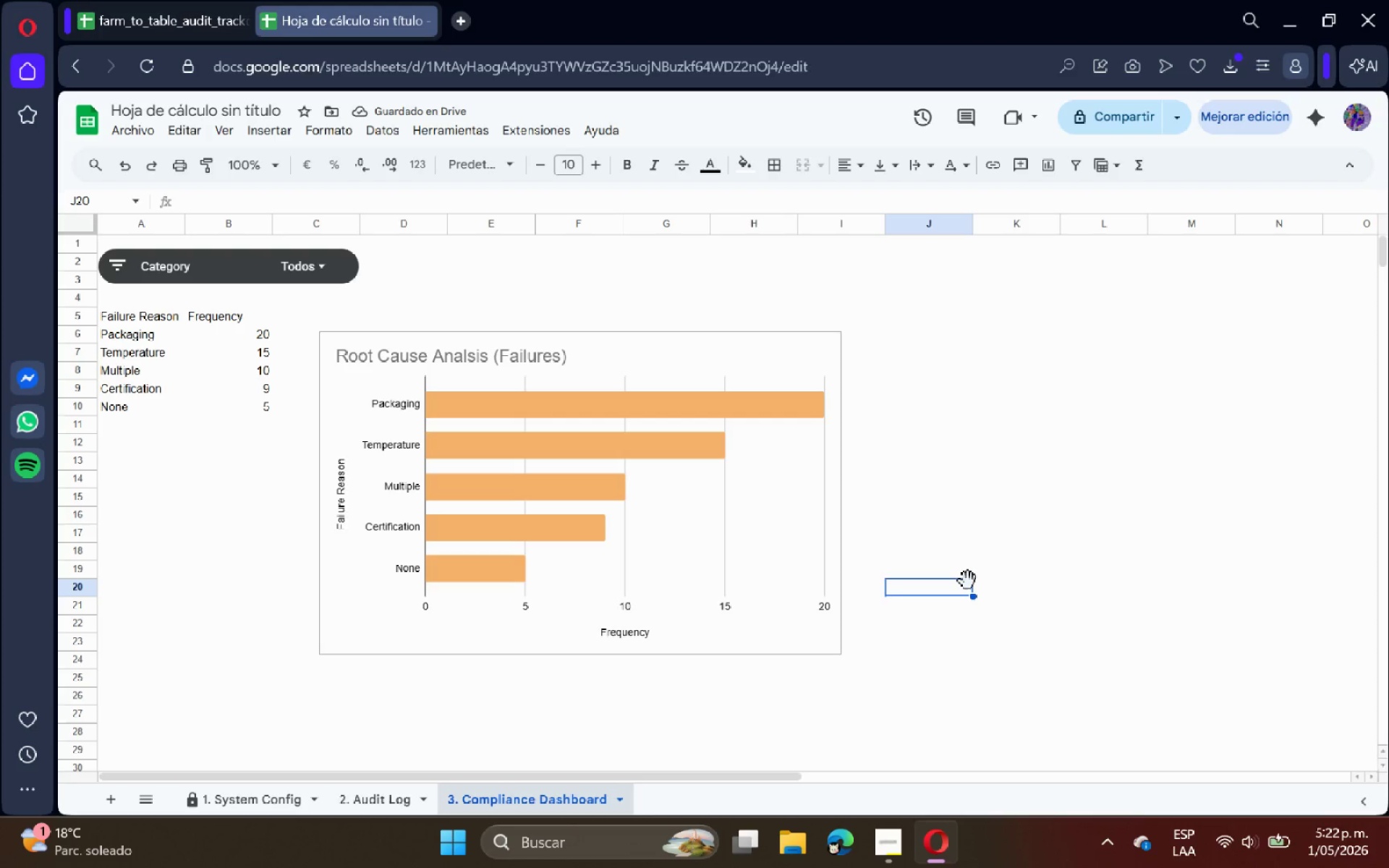 
left_click([497, 550])
 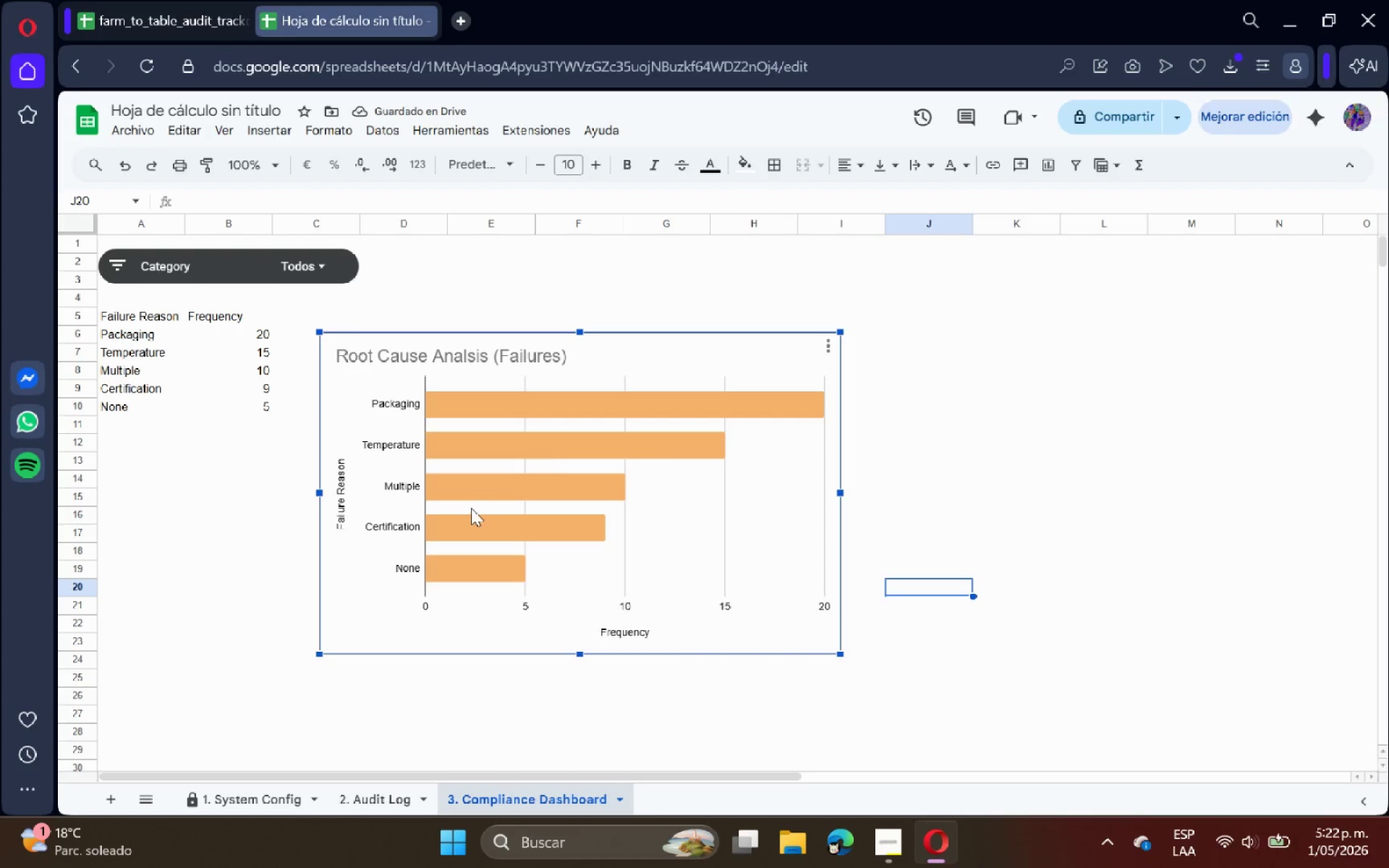 
left_click_drag(start_coordinate=[473, 498], to_coordinate=[240, 619])
 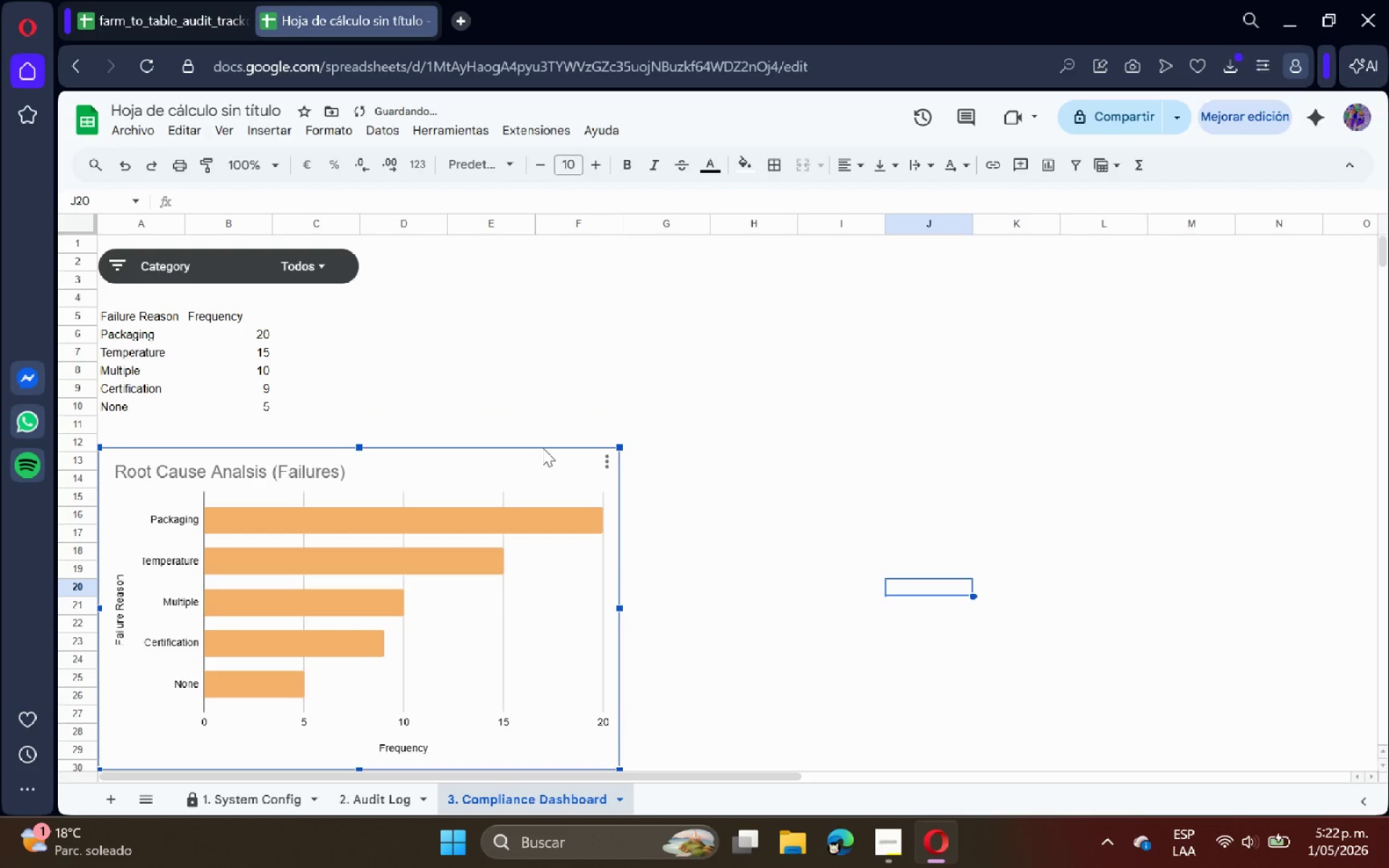 
left_click([611, 328])
 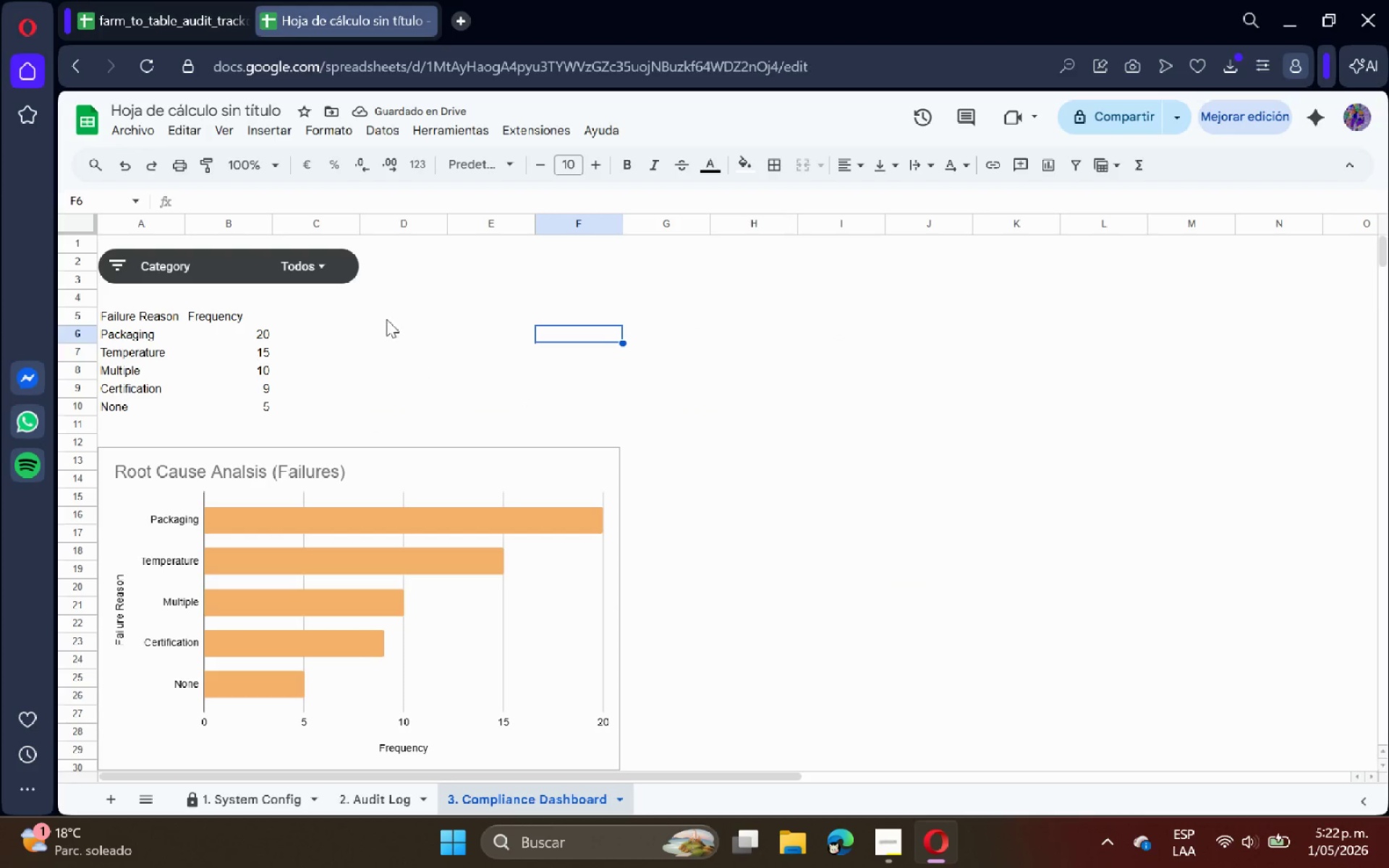 
left_click([472, 318])
 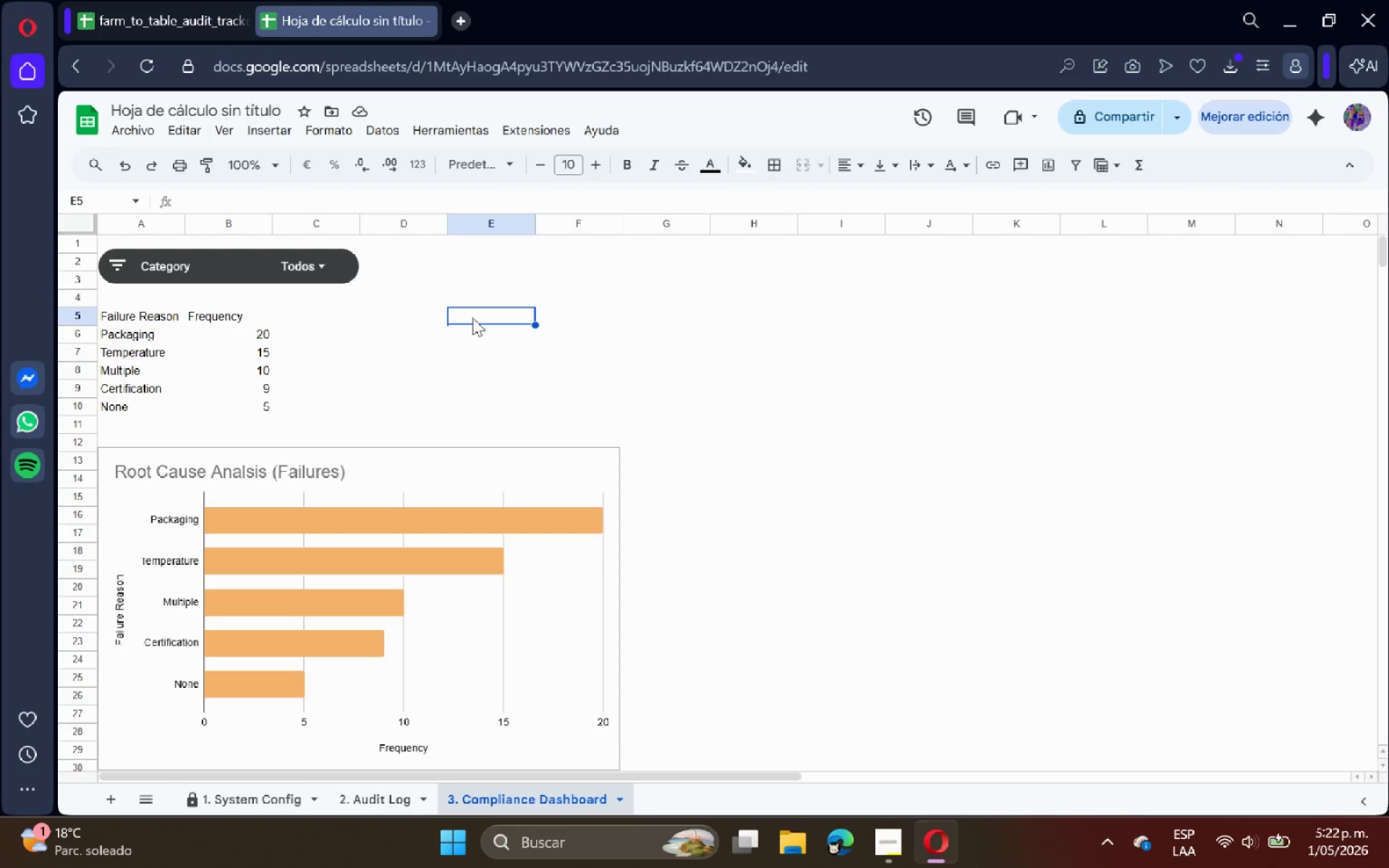 
type()QUERY)
key(Tab)
 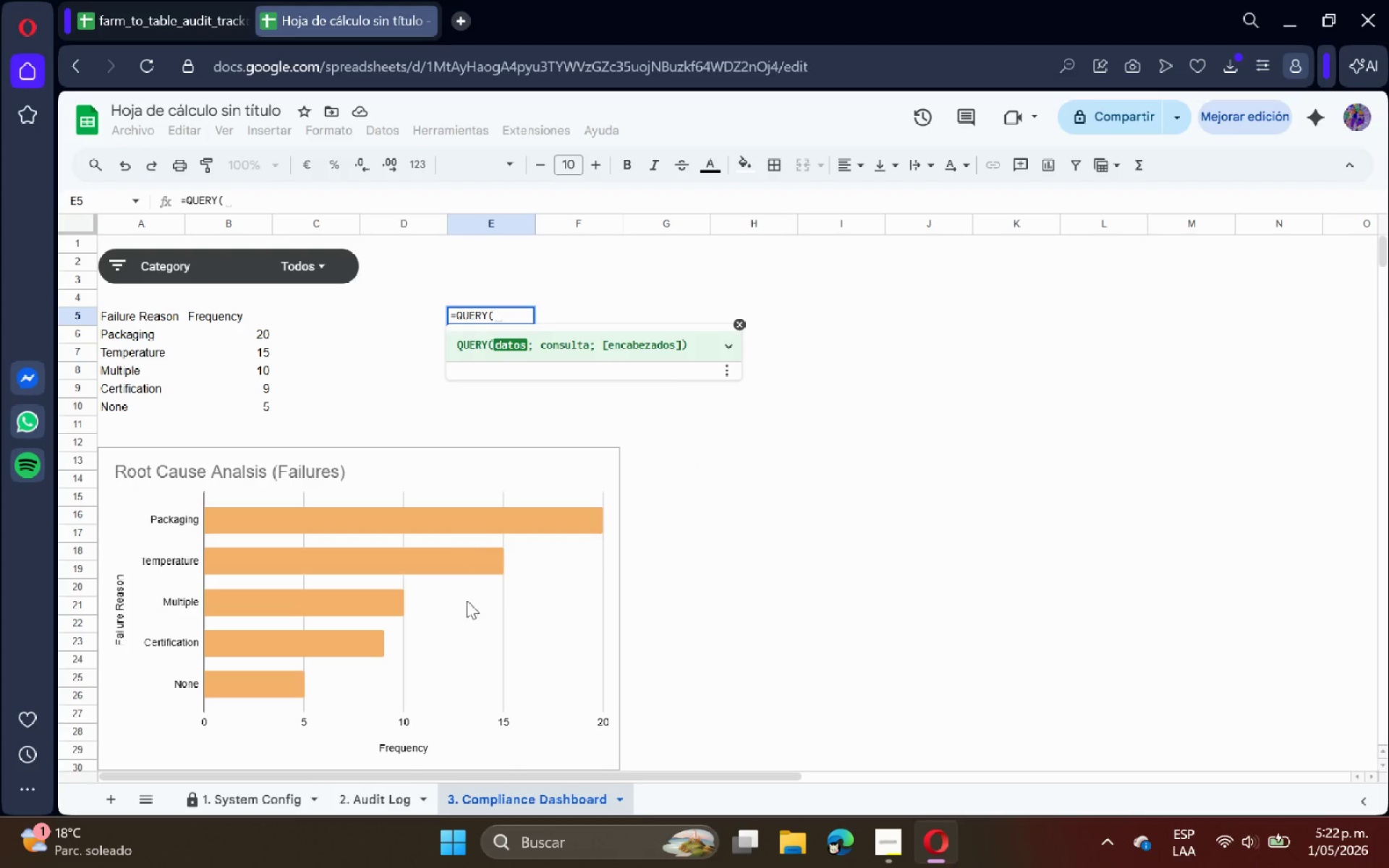 
left_click([411, 793])
 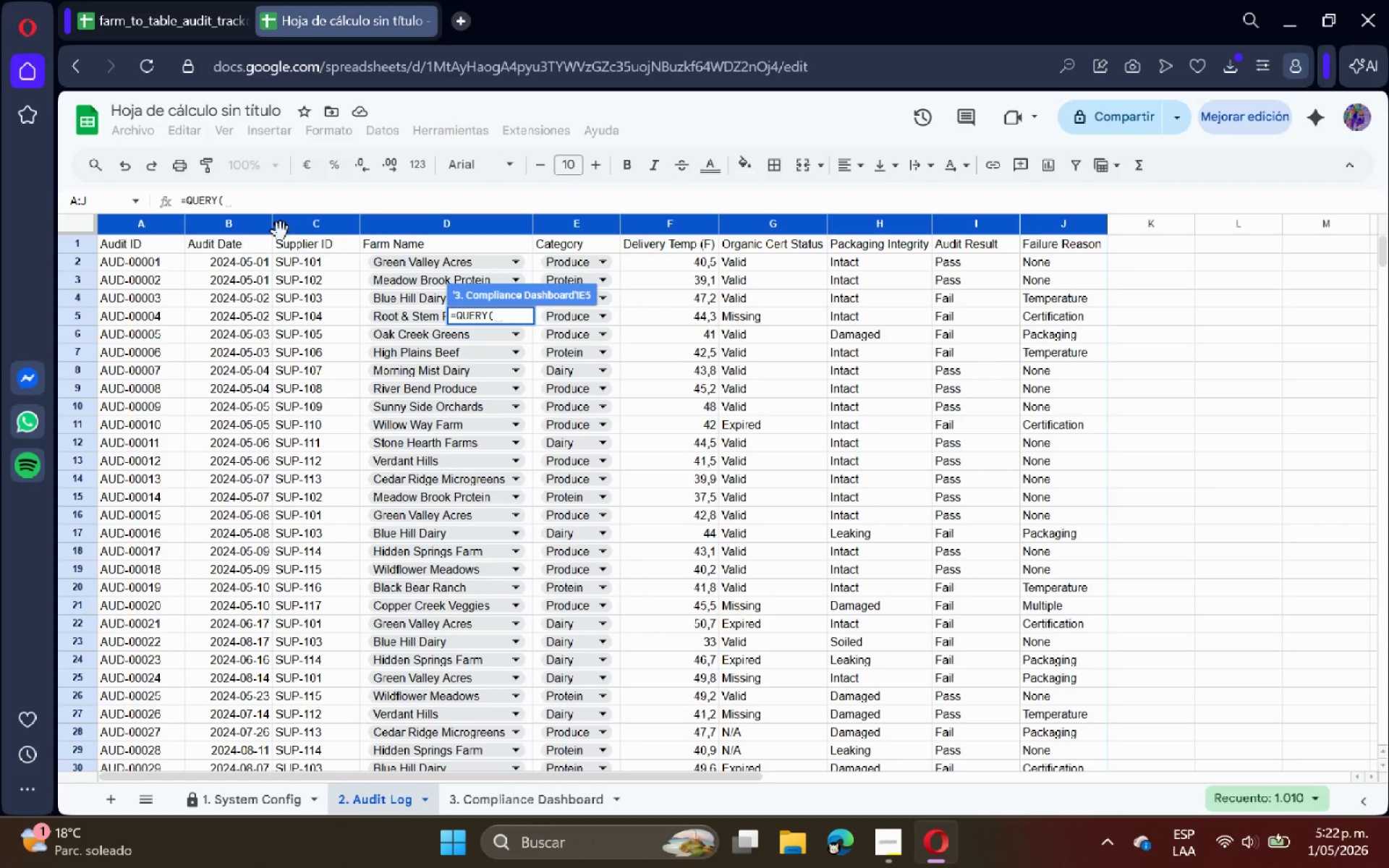 
scroll: coordinate [277, 224], scroll_direction: up, amount: 5.0
 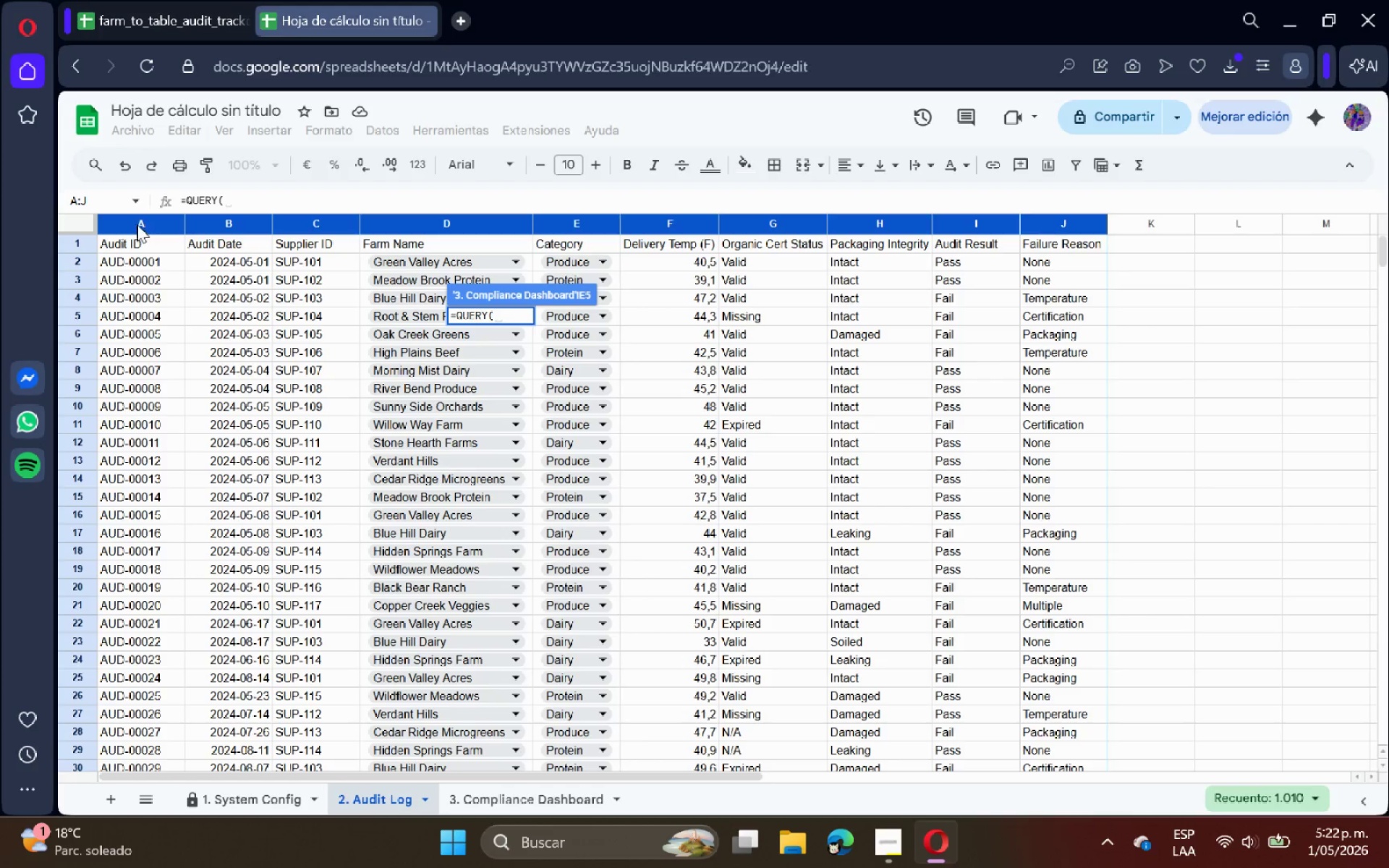 
left_click_drag(start_coordinate=[137, 224], to_coordinate=[1073, 236])
 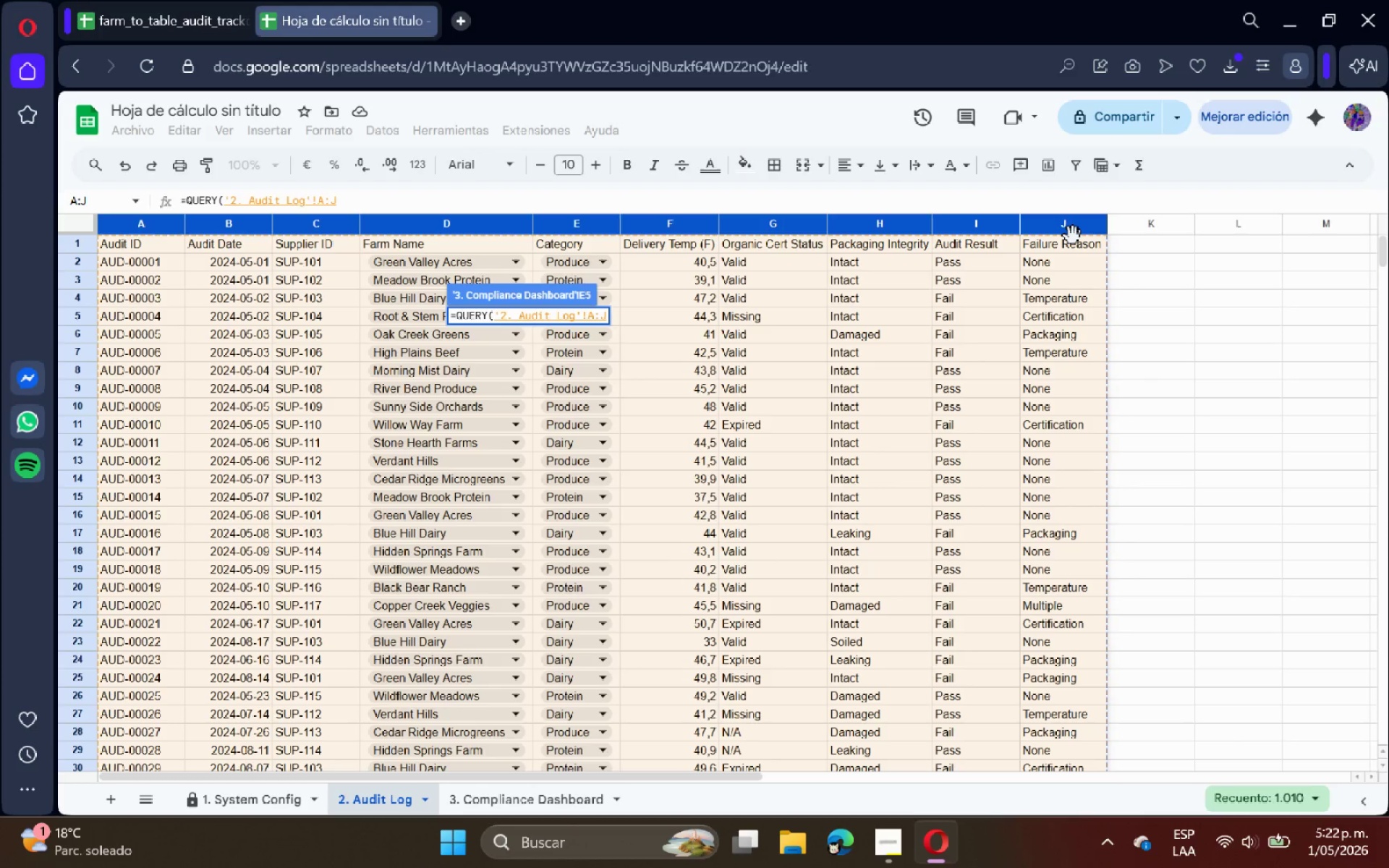 
type(< @SELECT D, COUNT*A( WHERE D IS NOT NULL GROUP BY D PIVOT I@< 1()
 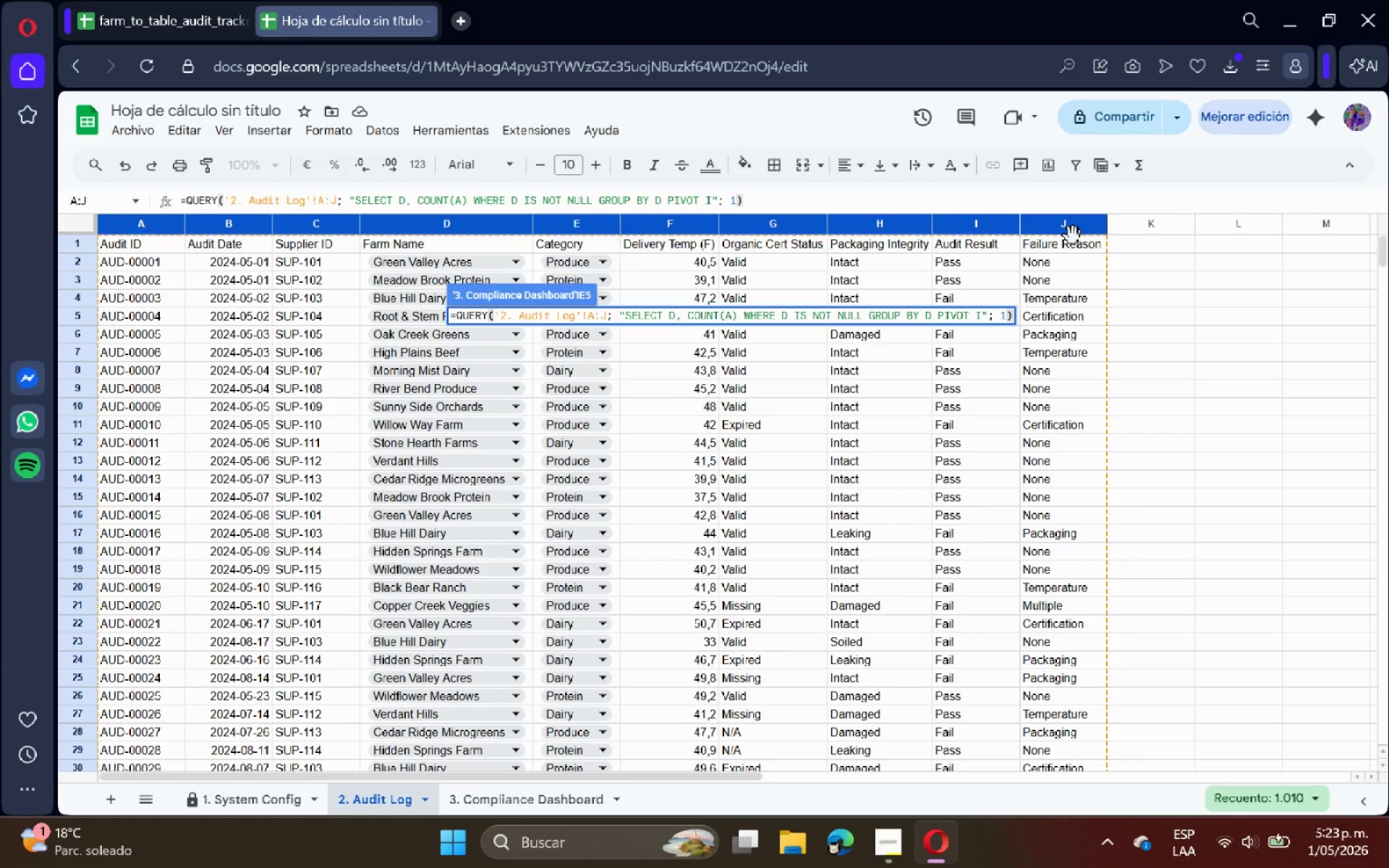 
key(Enter)
 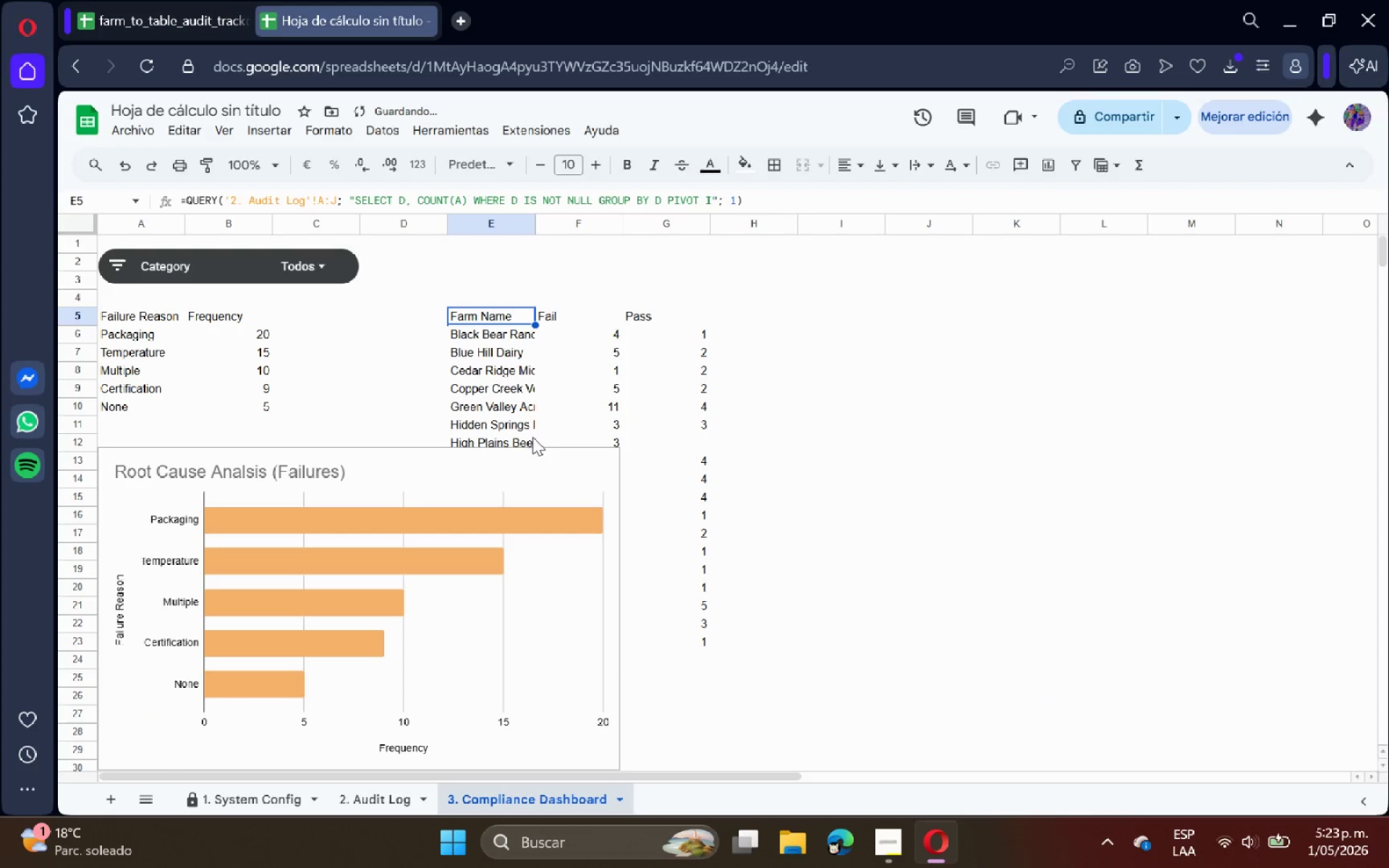 
left_click([443, 461])
 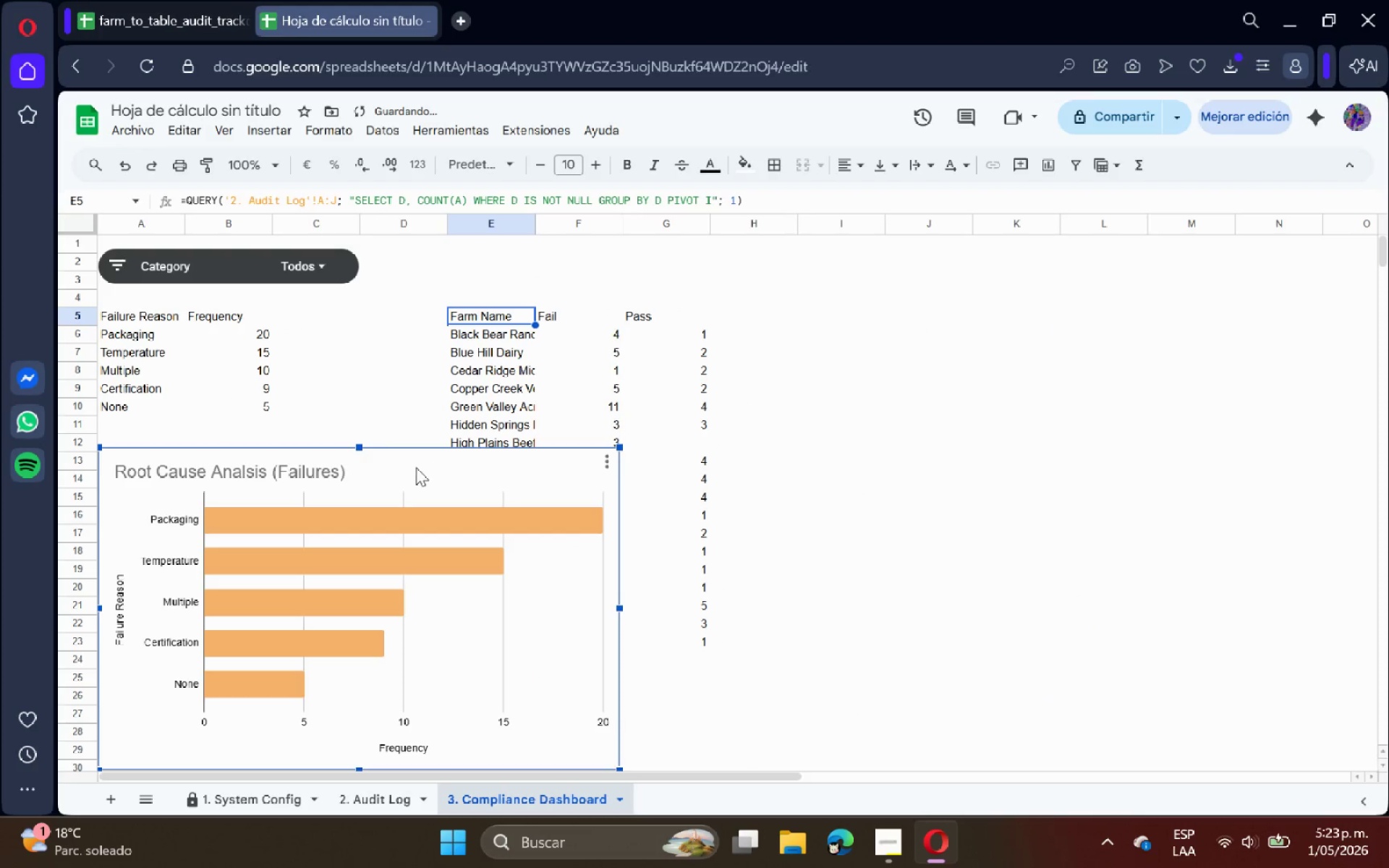 
left_click_drag(start_coordinate=[414, 466], to_coordinate=[1053, 229])
 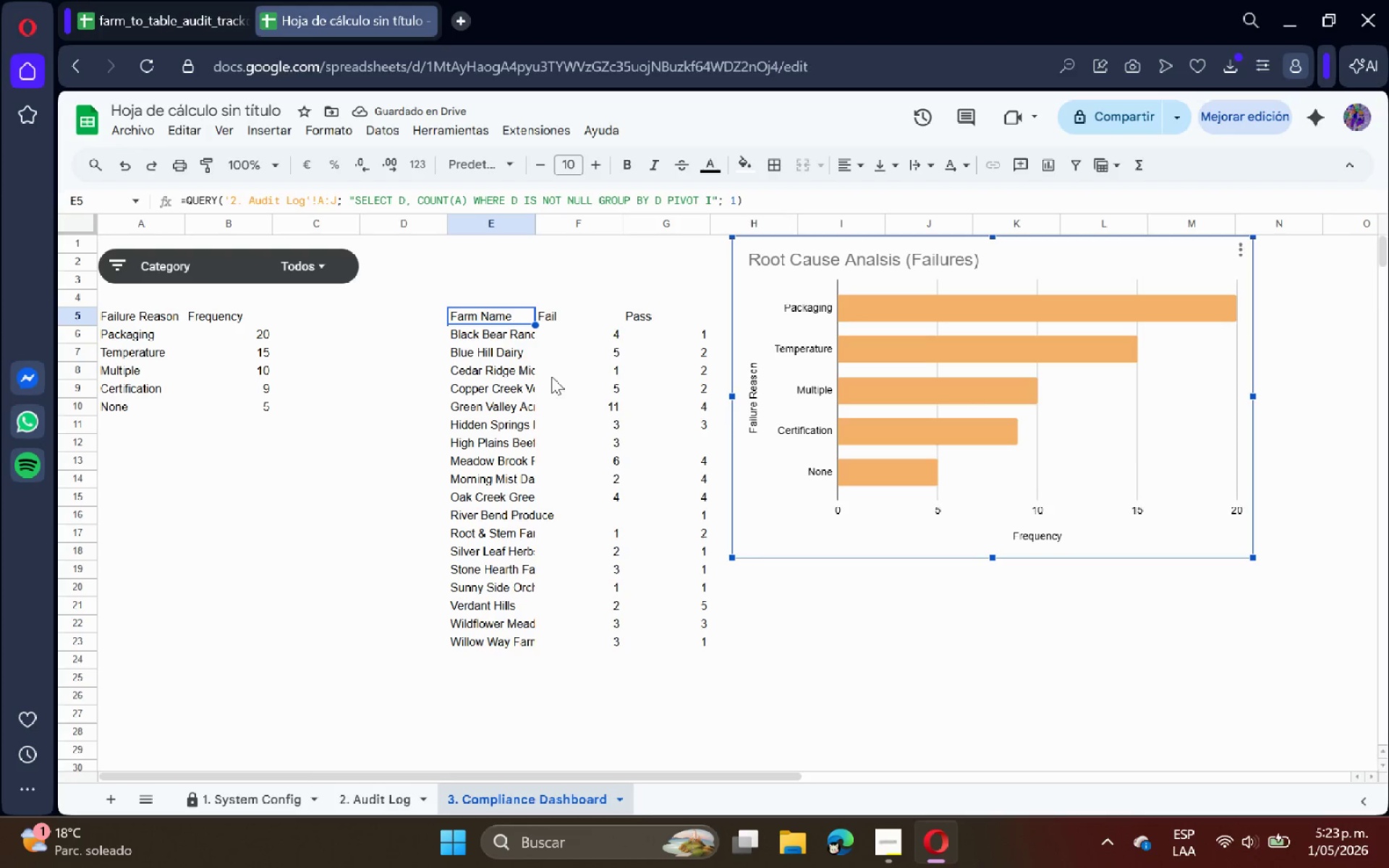 
left_click_drag(start_coordinate=[481, 312], to_coordinate=[681, 650])
 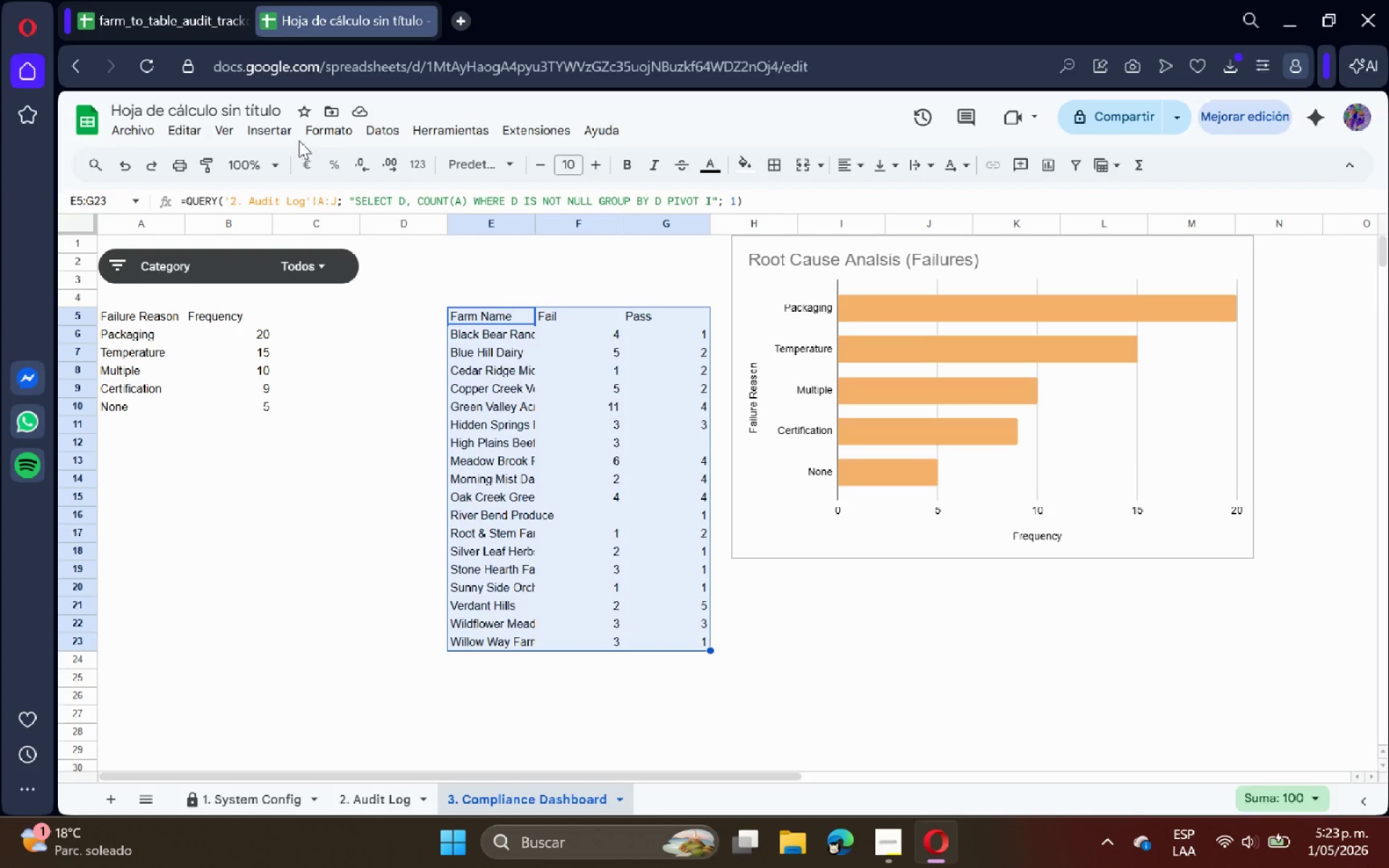 
left_click([268, 127])
 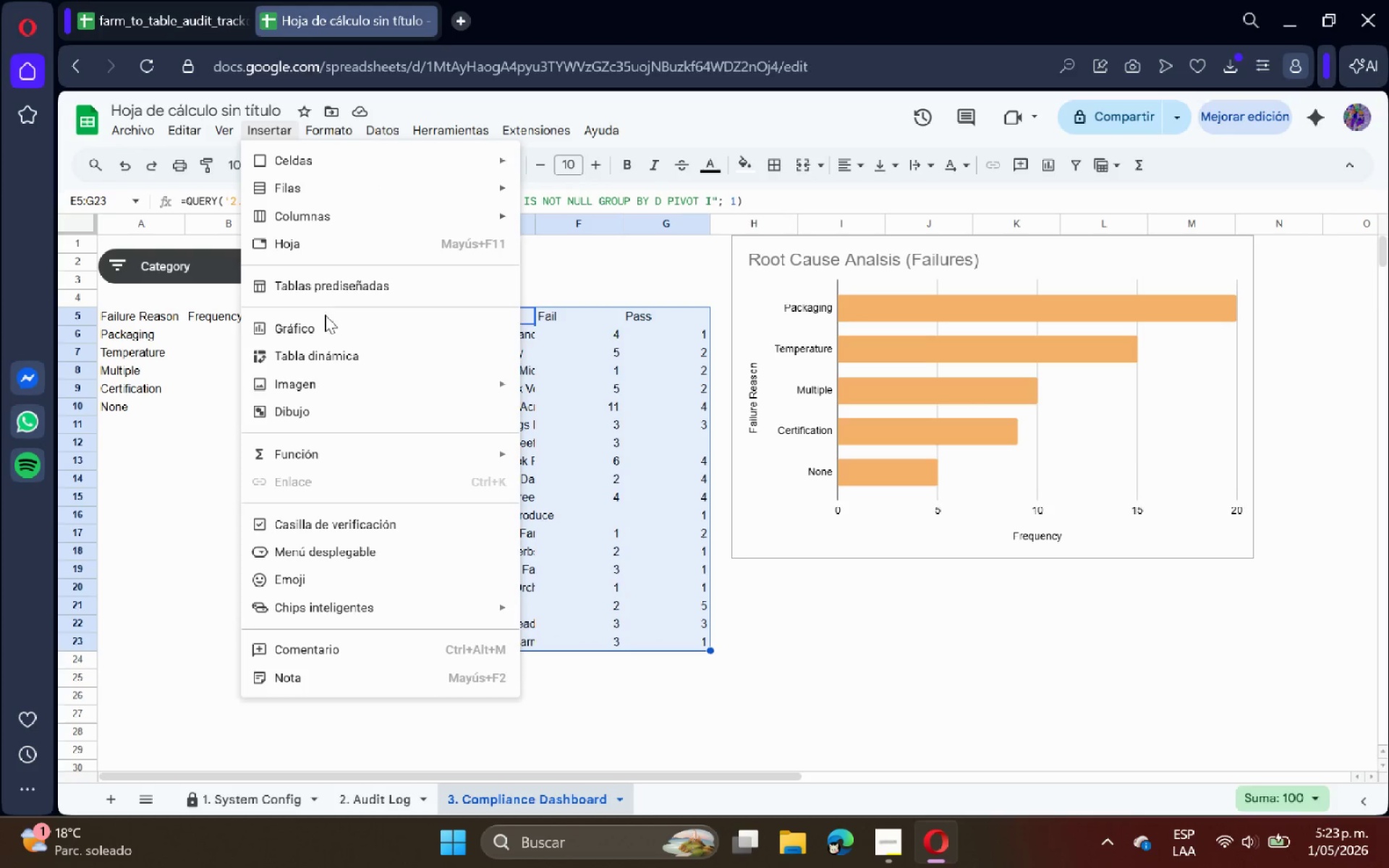 
left_click([327, 328])
 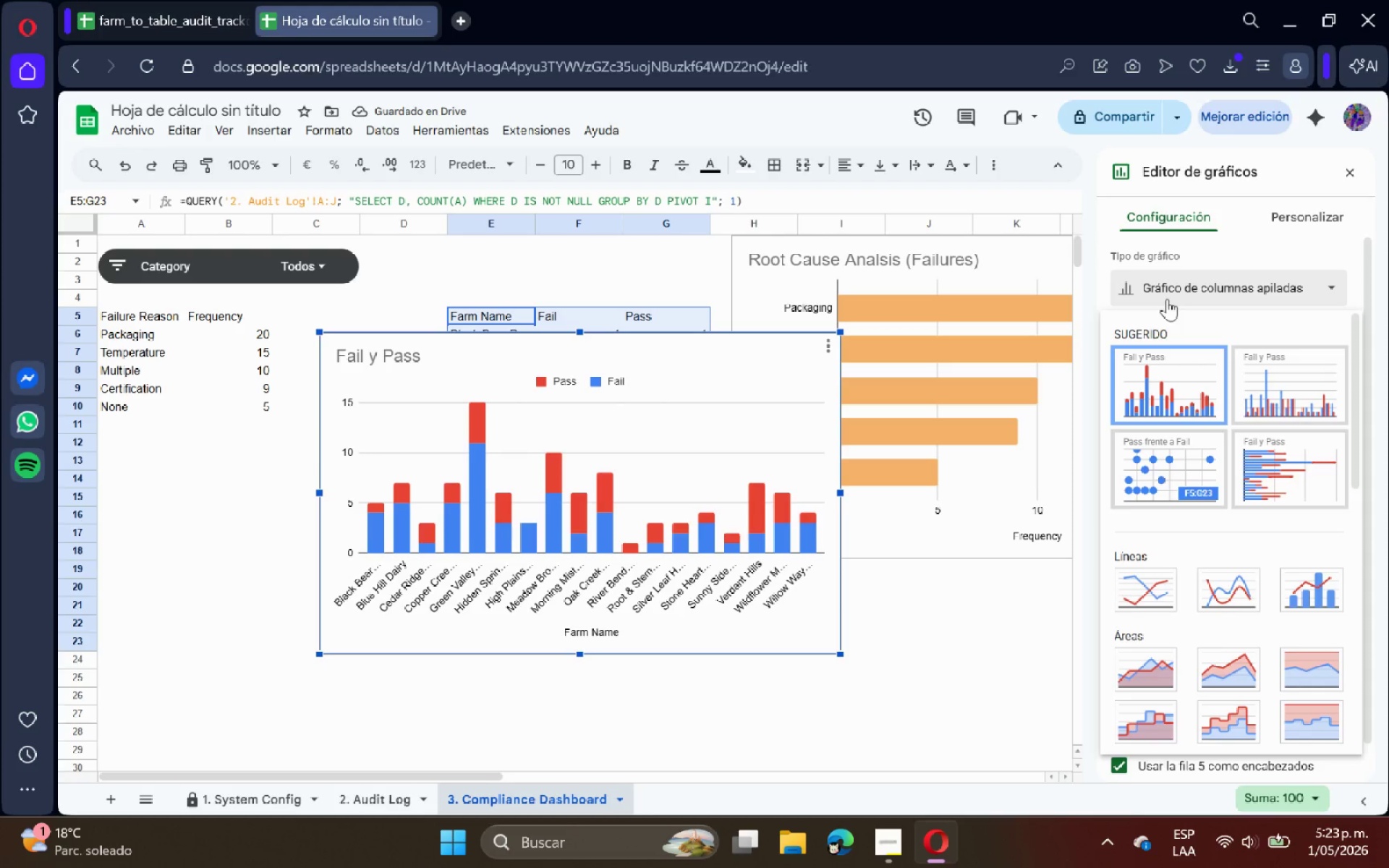 
wait(5.92)
 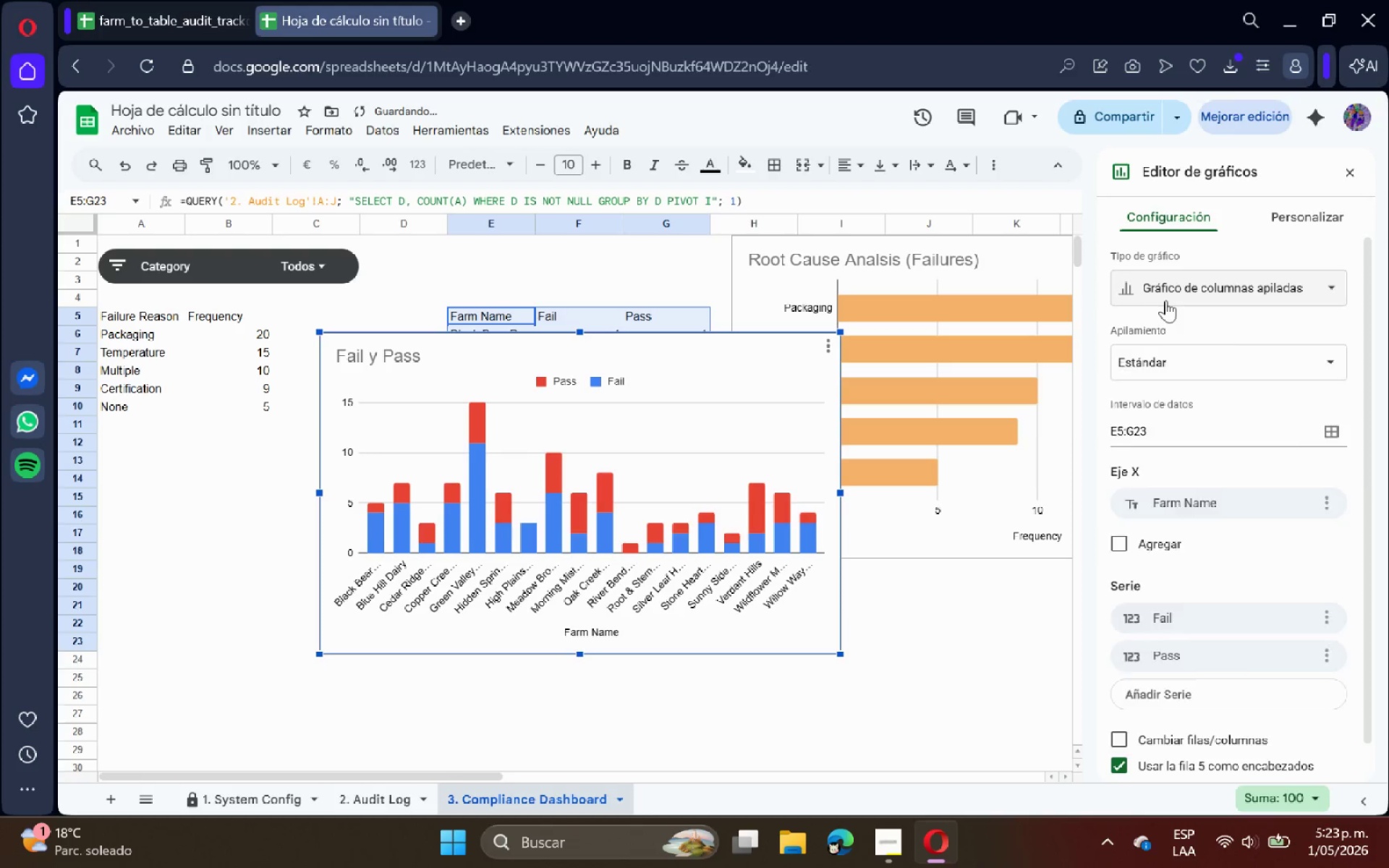 
left_click([1172, 296])
 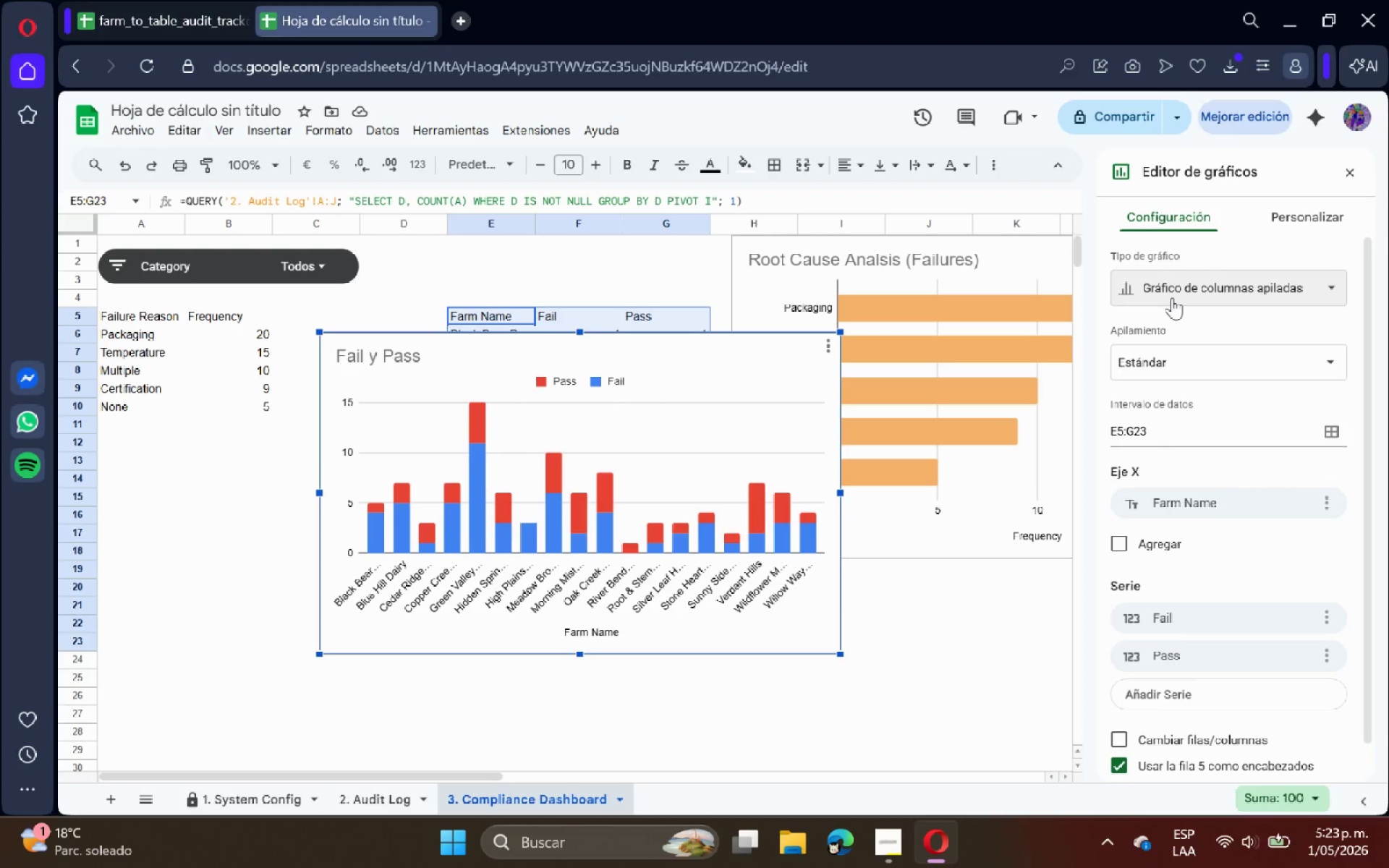 
mouse_move([1223, 326])
 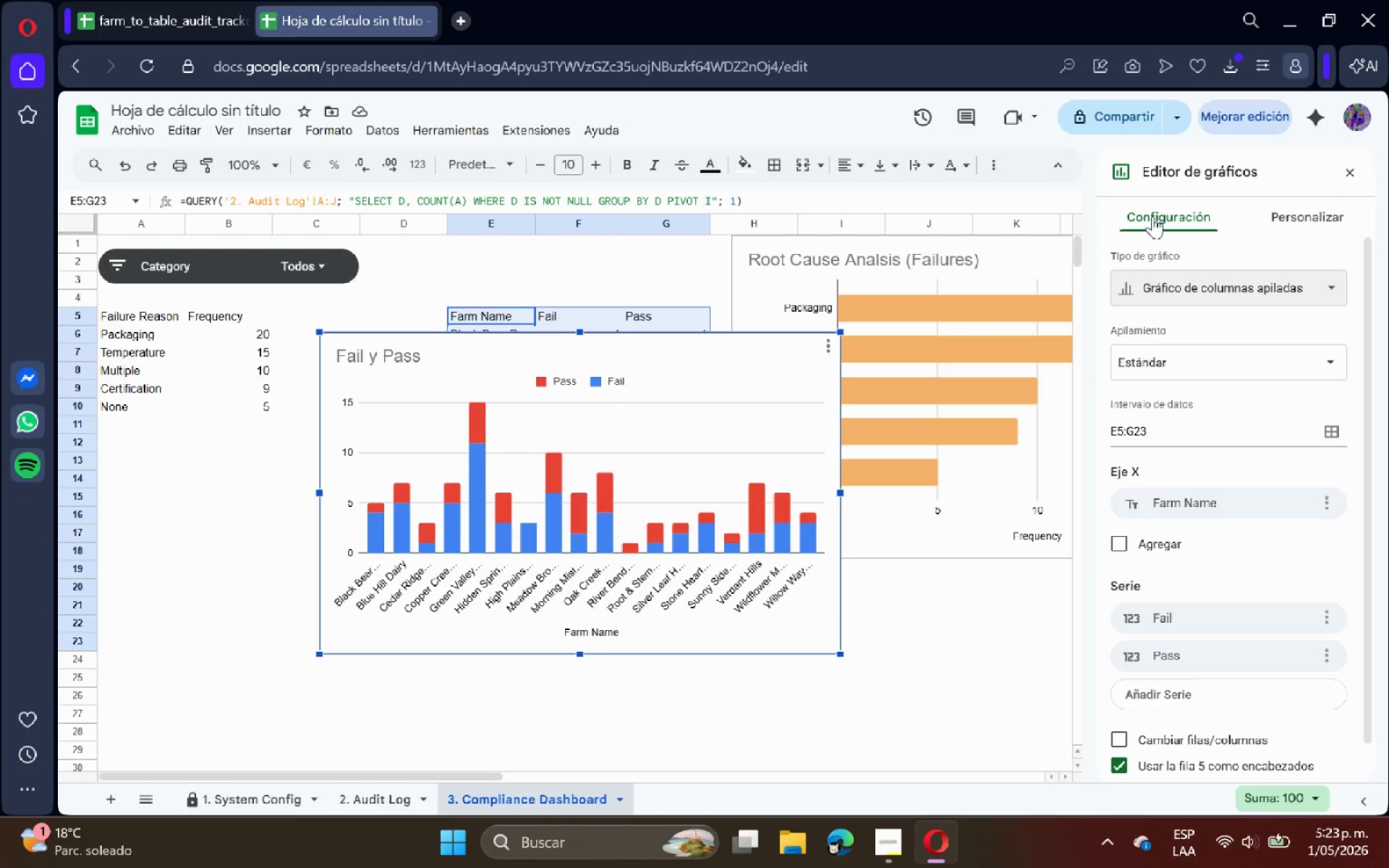 
left_click([1274, 216])
 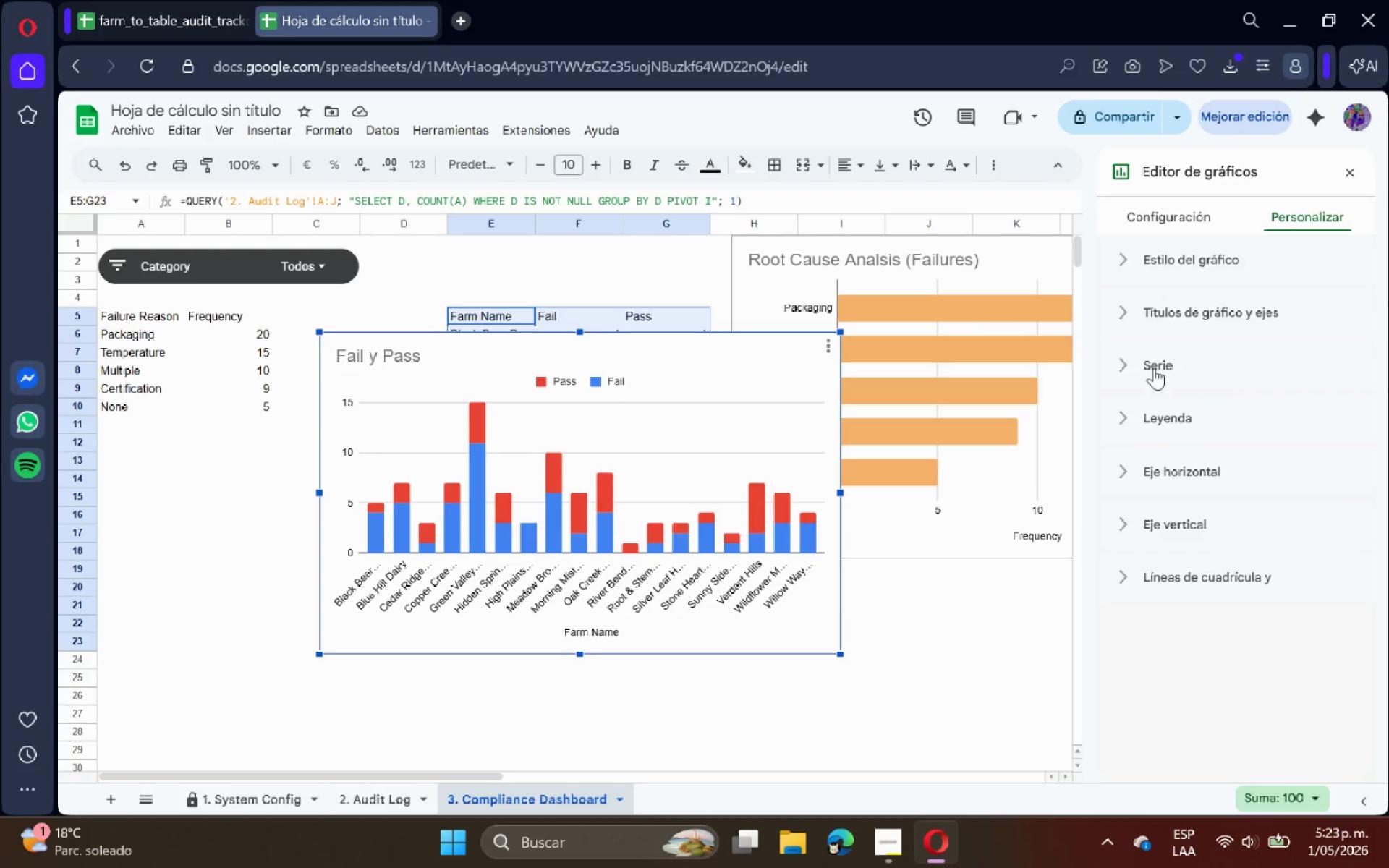 
left_click([1152, 355])
 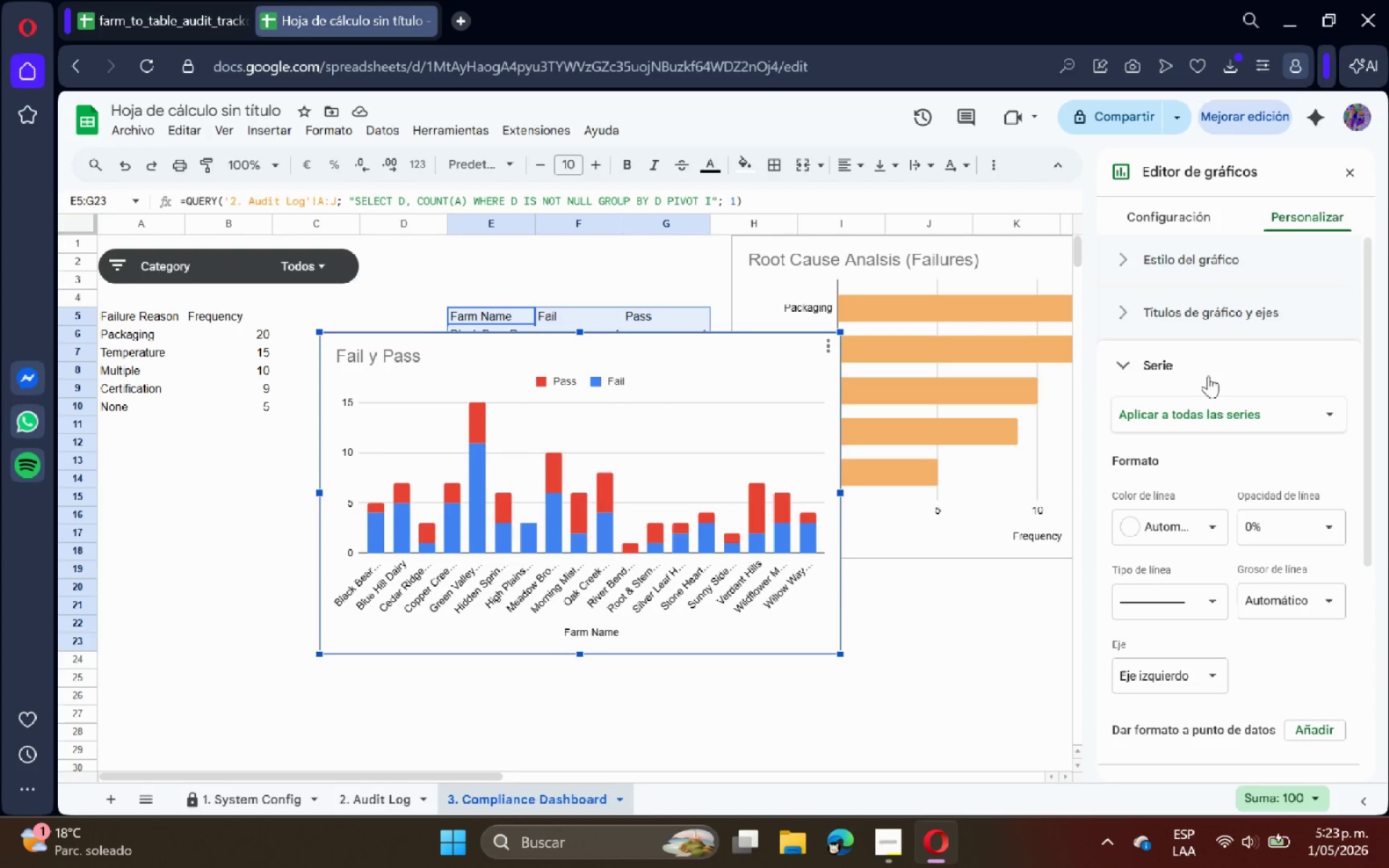 
left_click([1208, 329])
 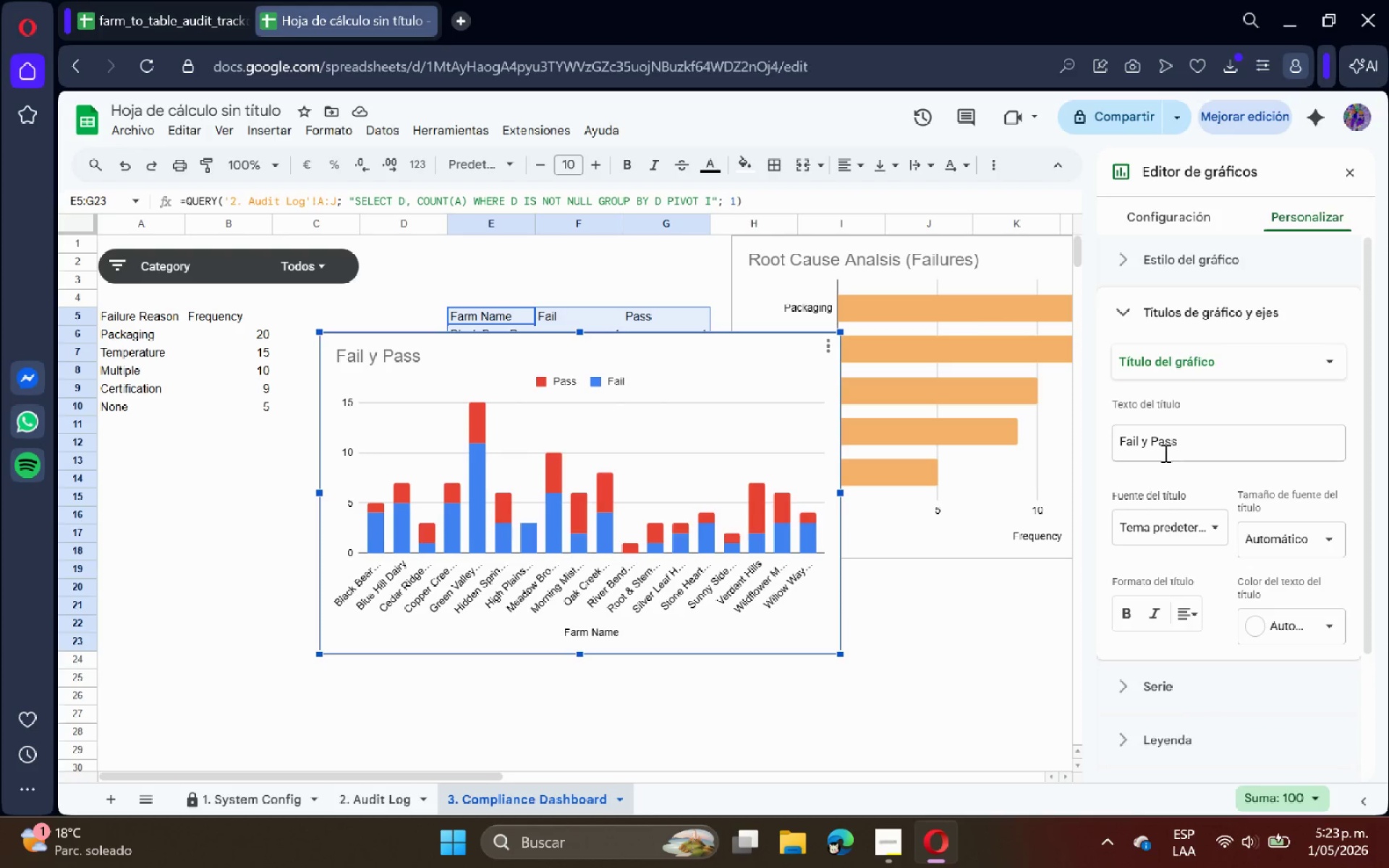 
left_click([1147, 449])
 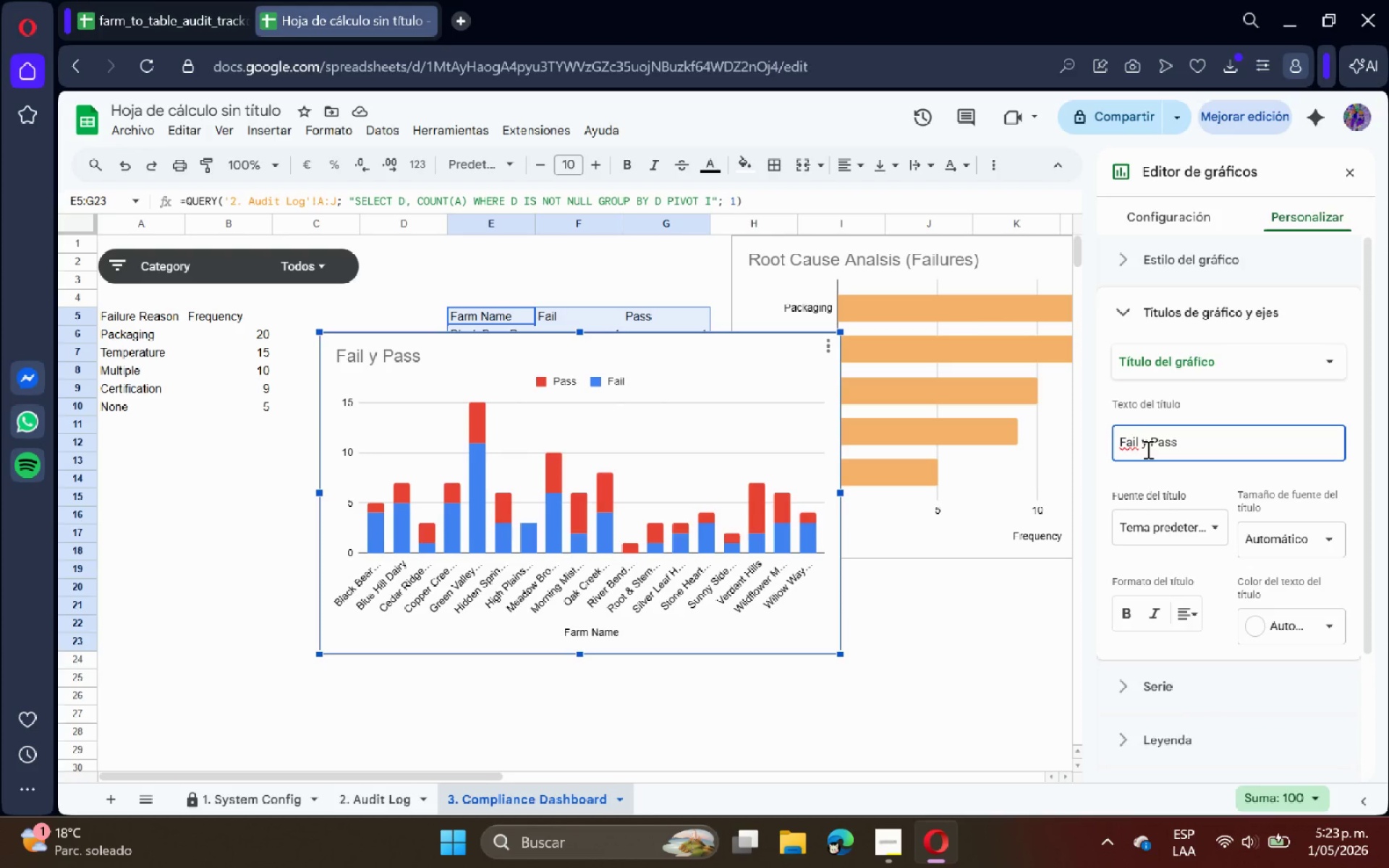 
key(Enter)
 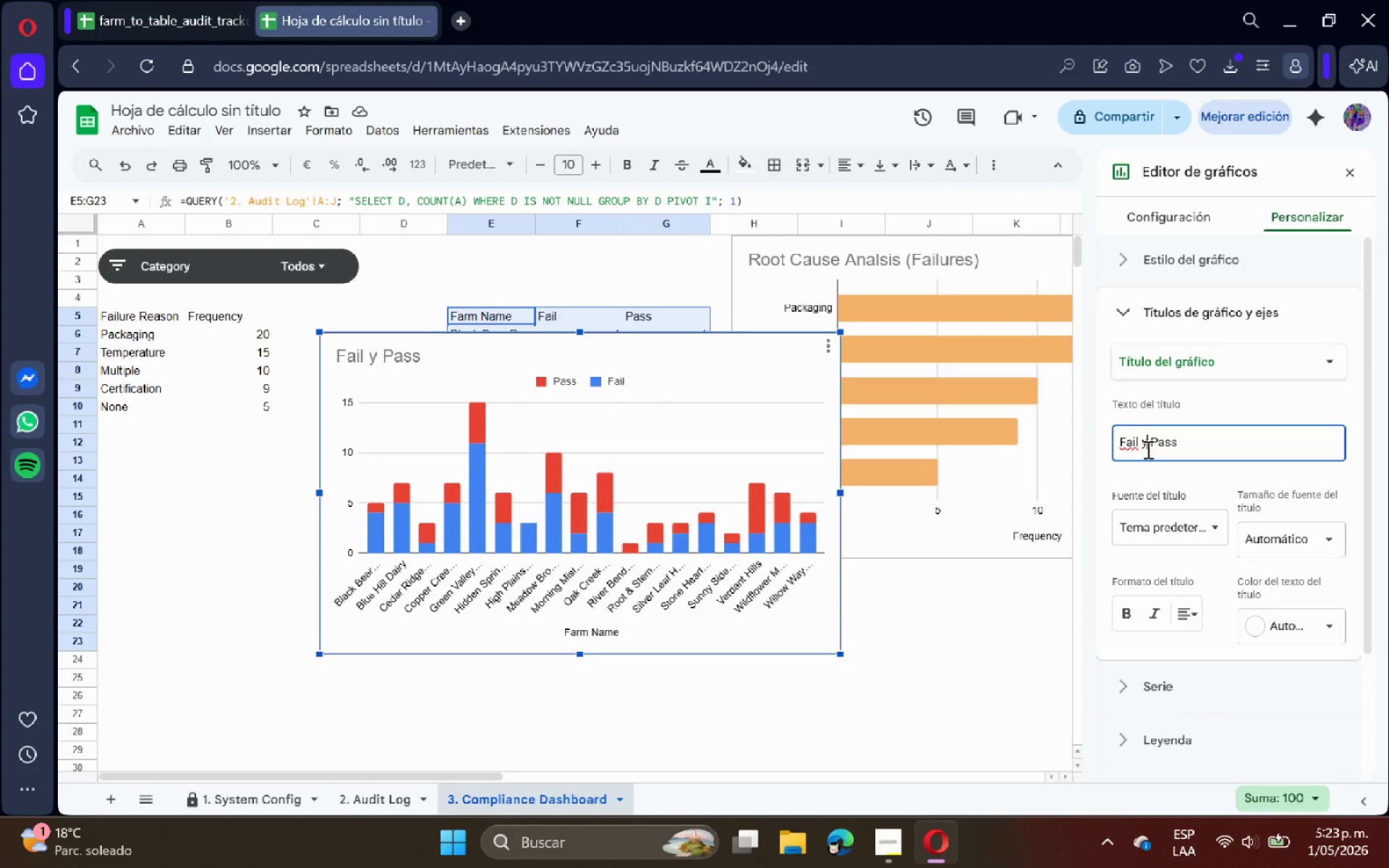 
key(Backspace)
 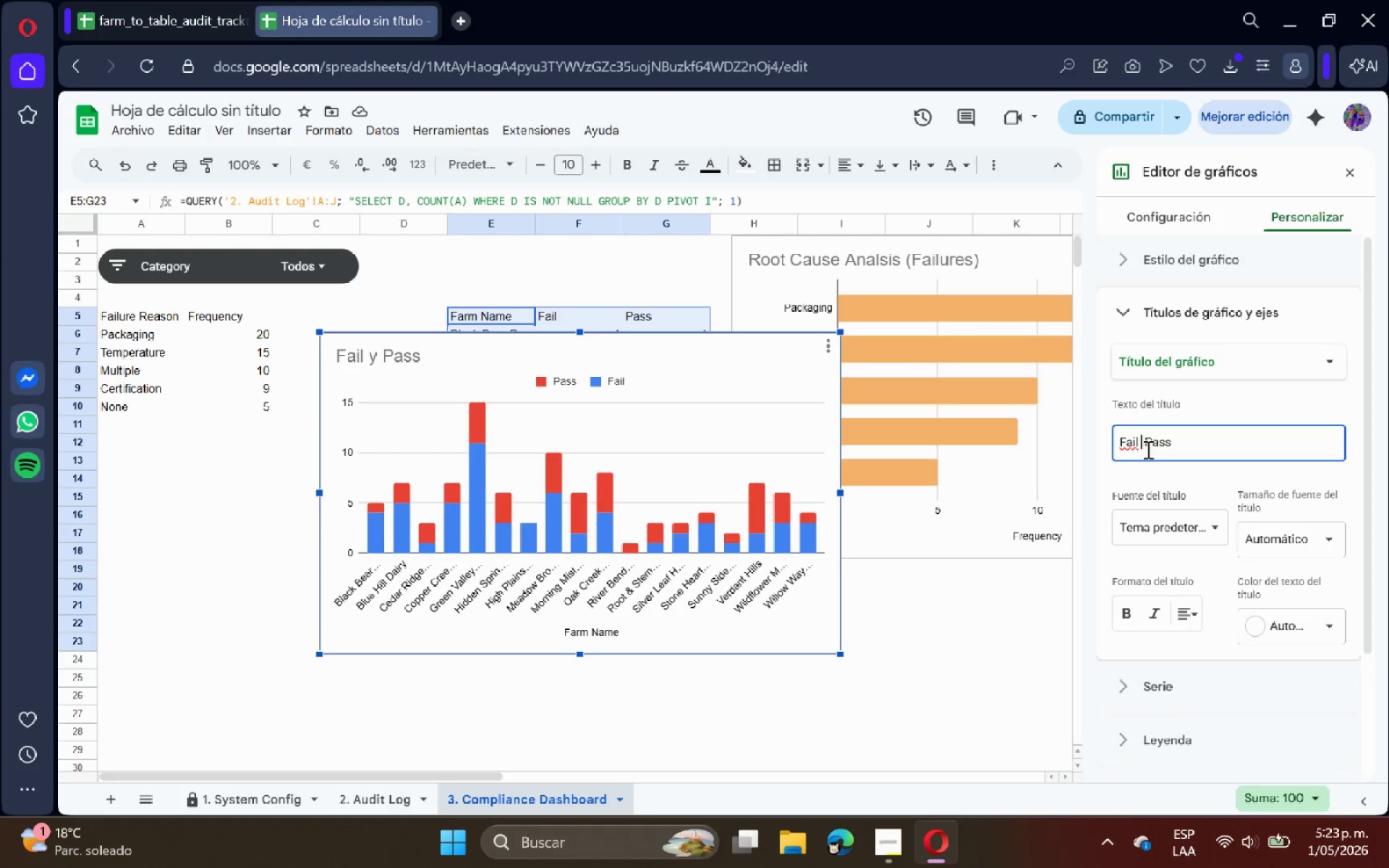 
key(Shift+6)
 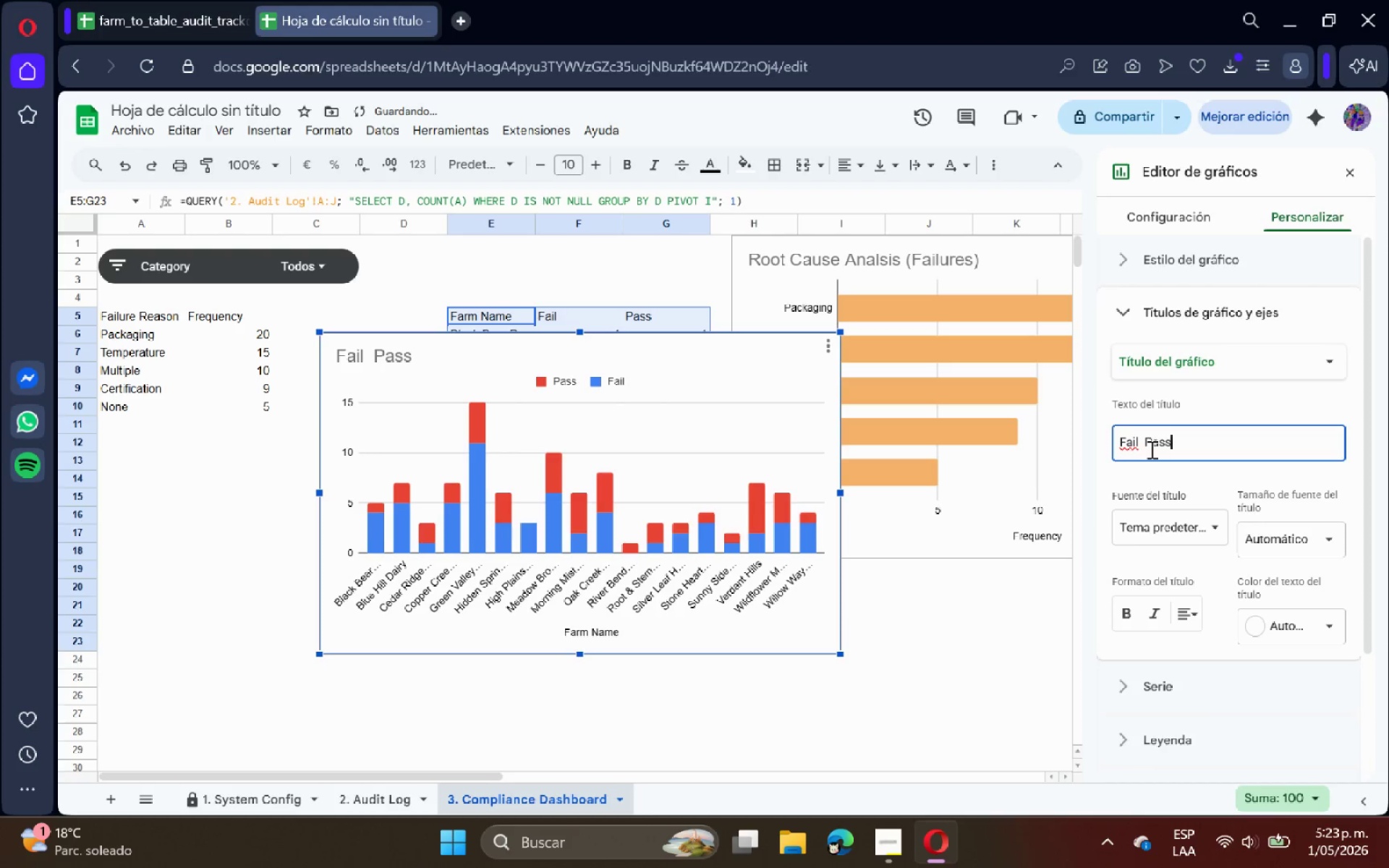 
left_click([1138, 442])
 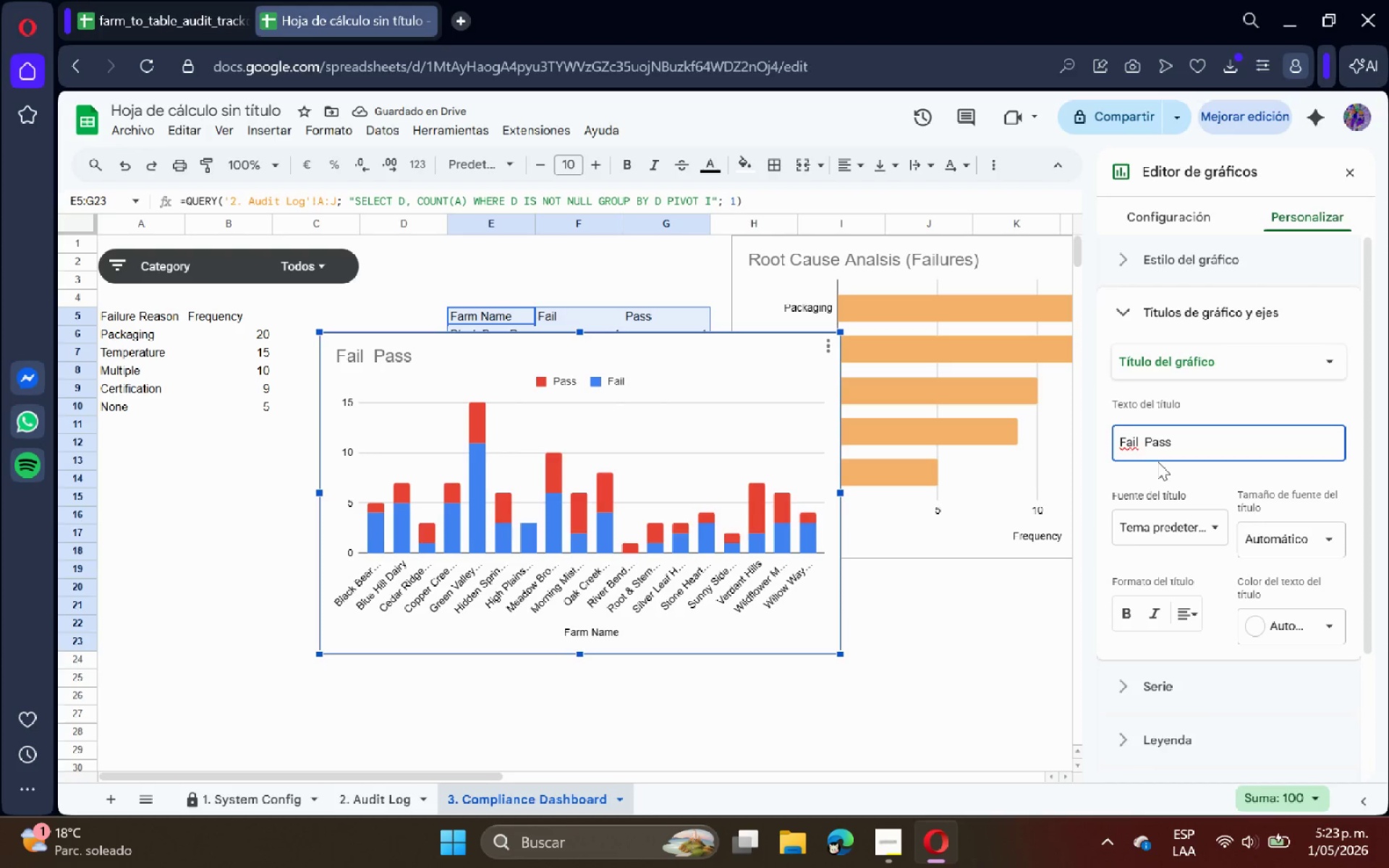 
key(ArrowRight)
 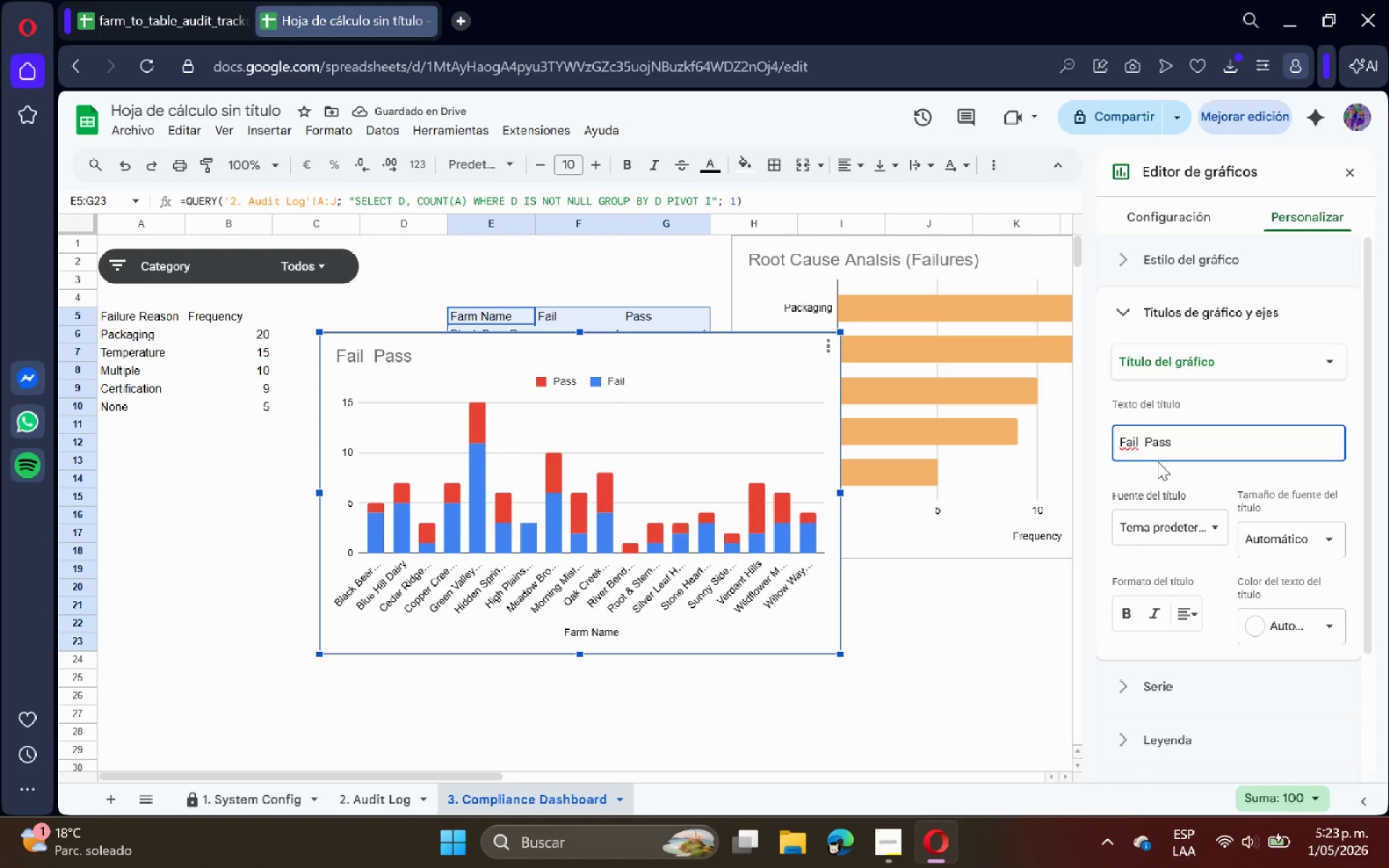 
key(Shift+6)
 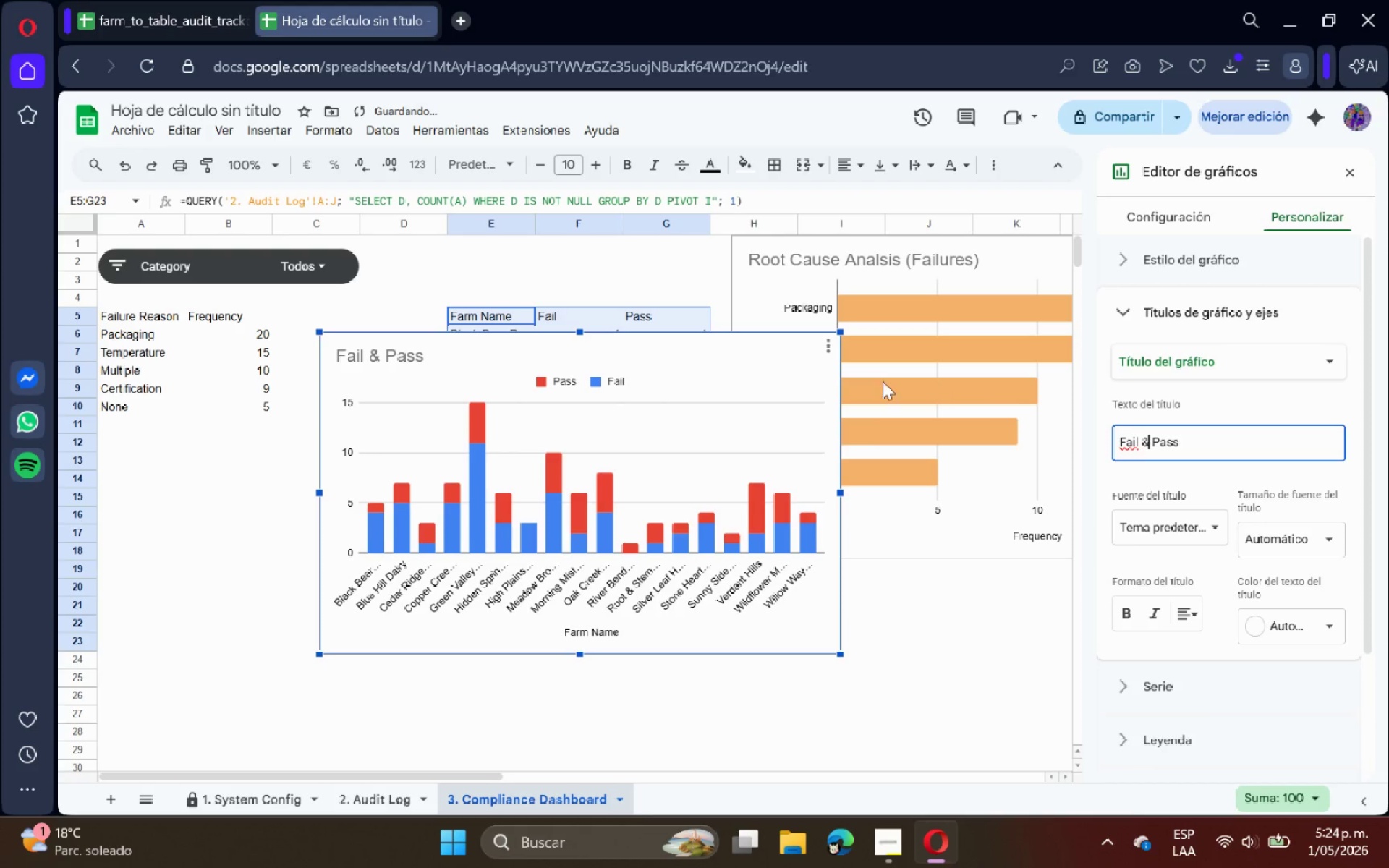 
left_click([856, 608])
 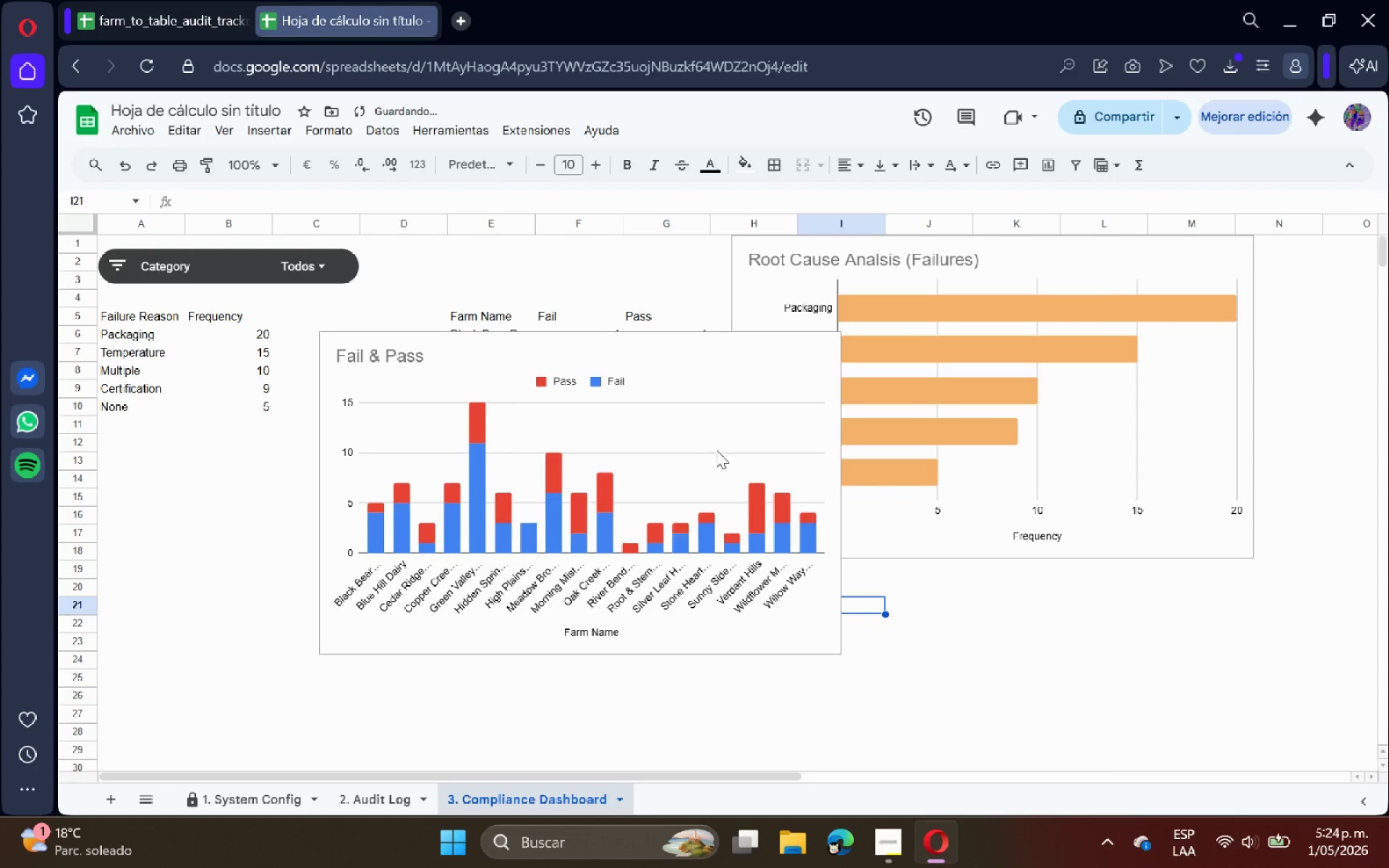 
double_click([685, 441])
 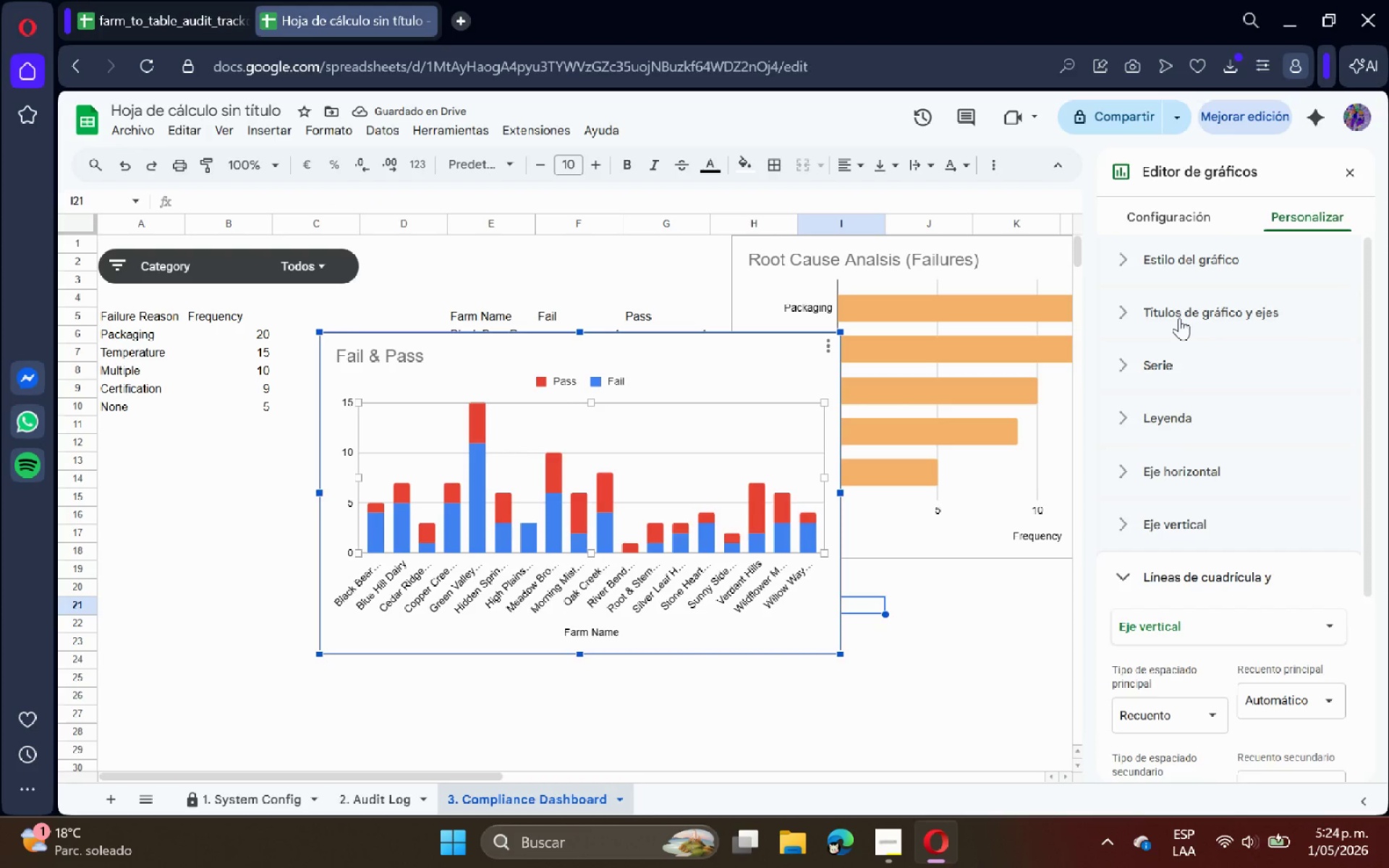 
left_click([1179, 315])
 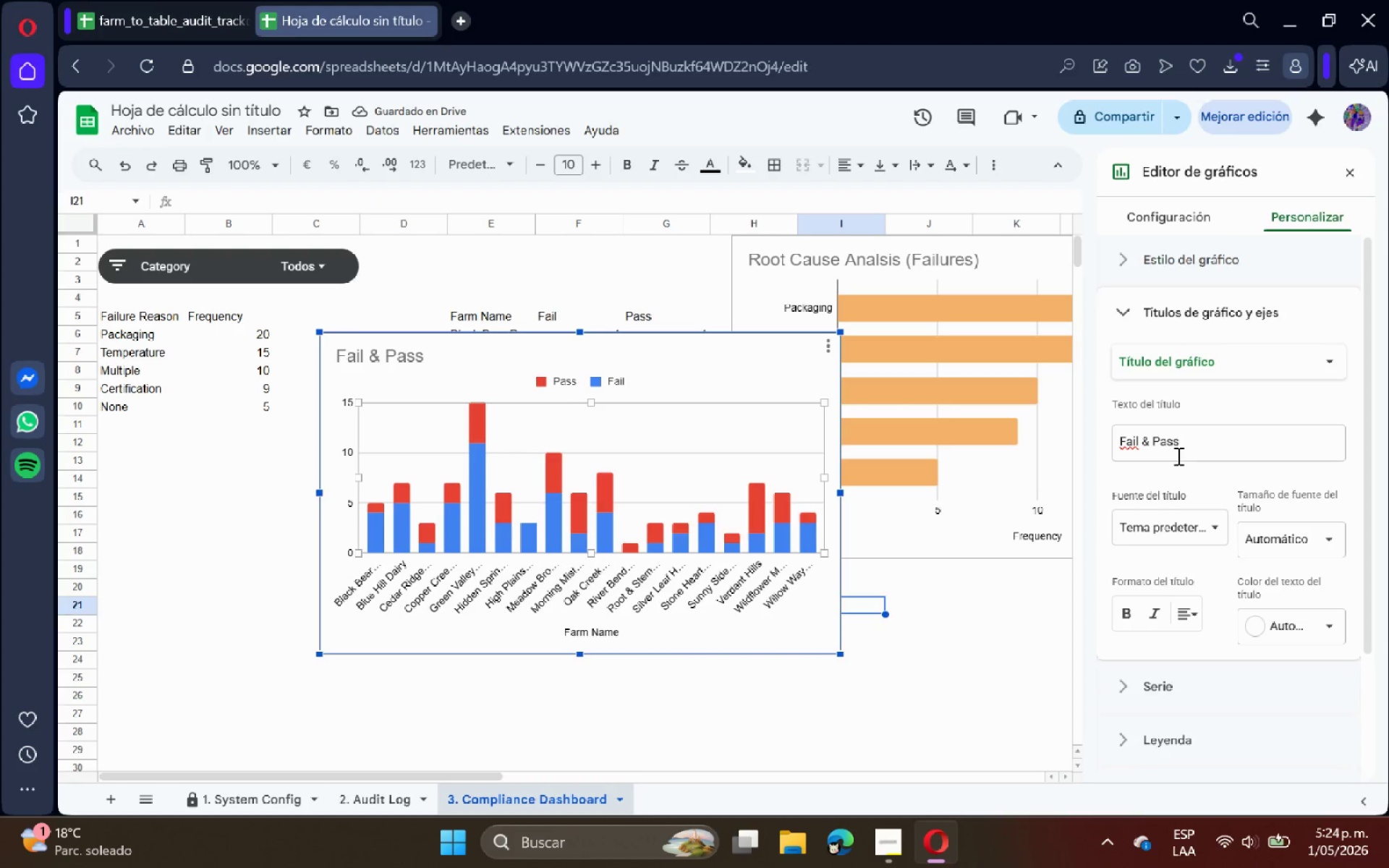 
left_click_drag(start_coordinate=[1202, 444], to_coordinate=[1081, 456])
 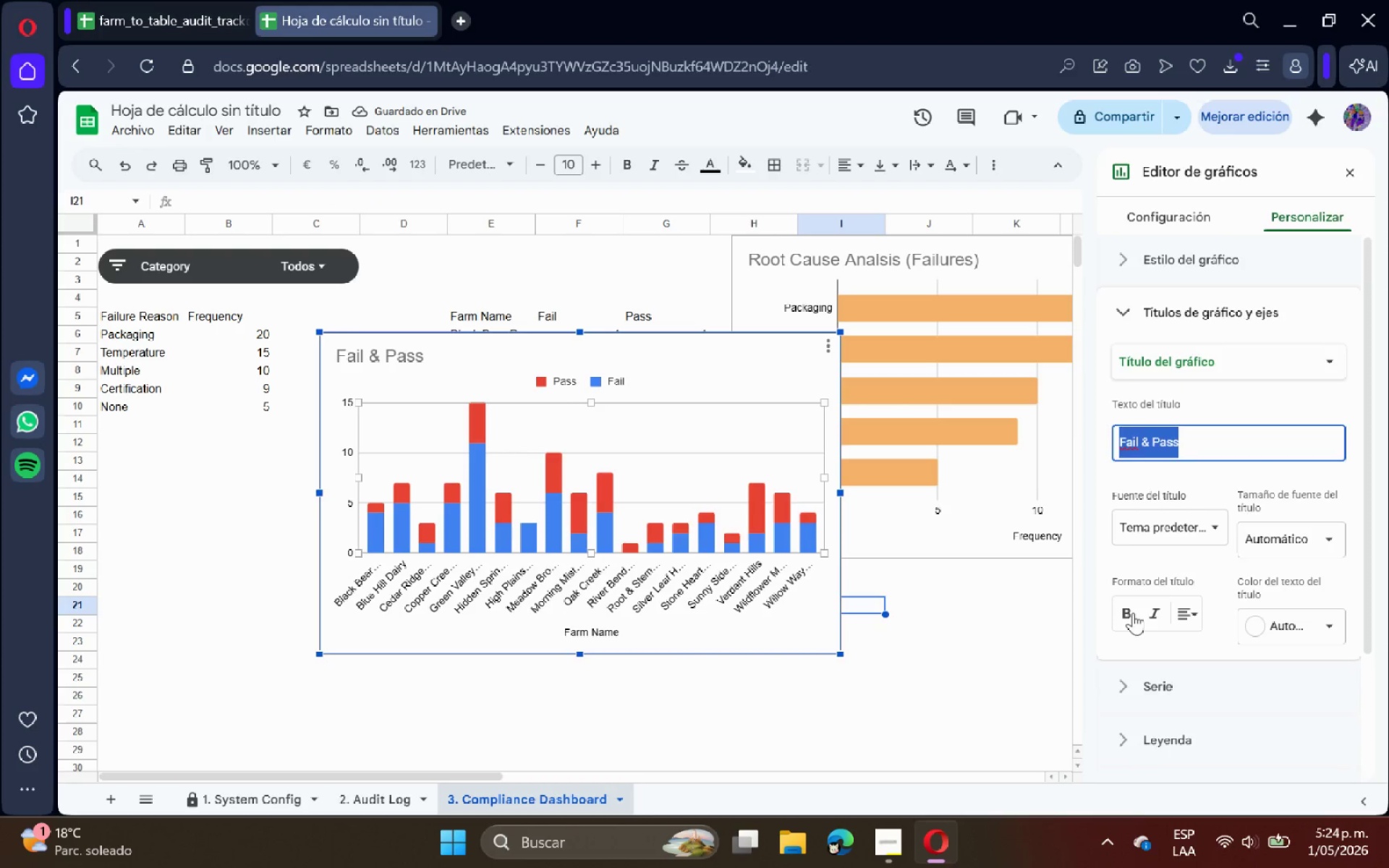 
left_click([1131, 613])
 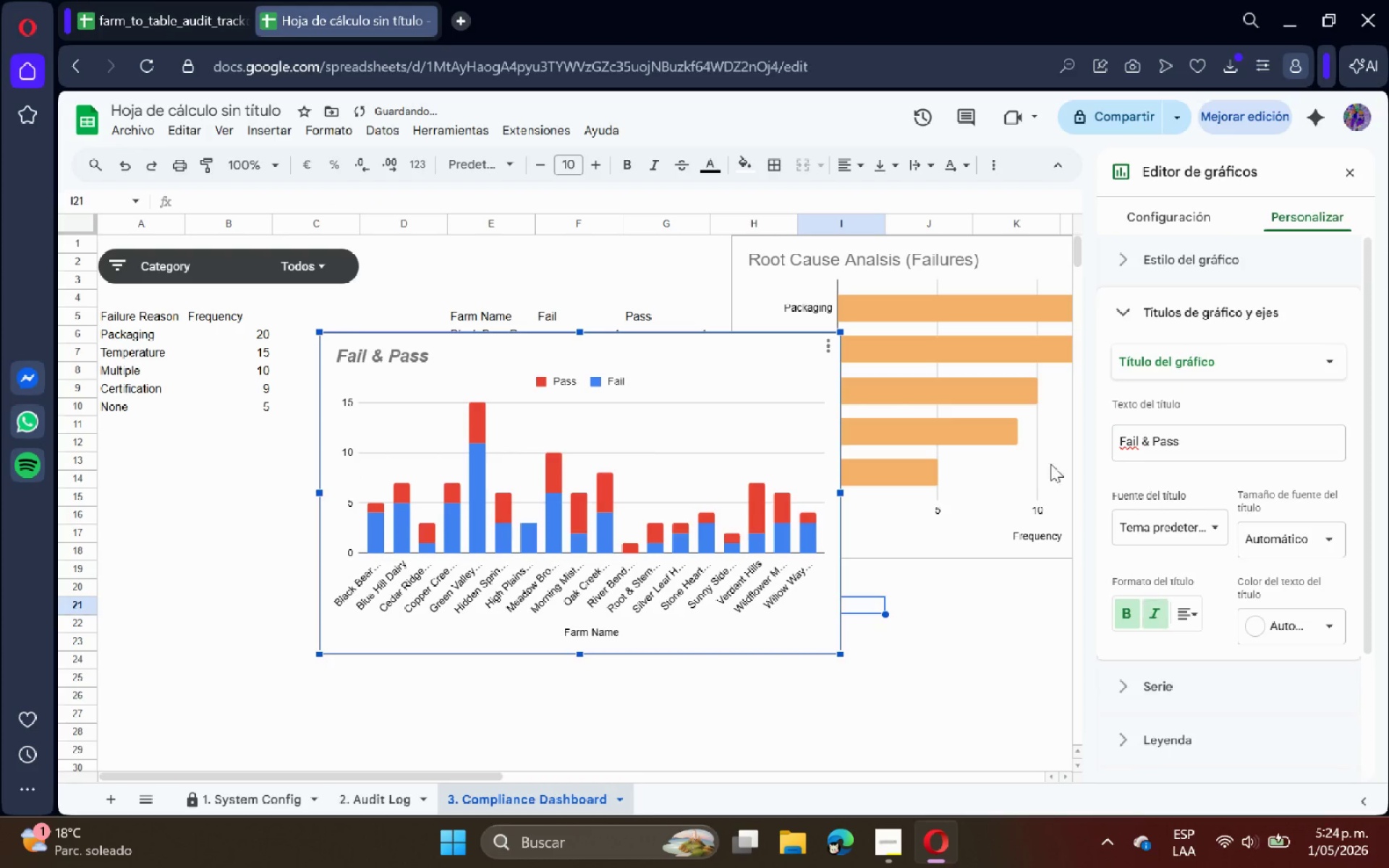 
double_click([884, 264])
 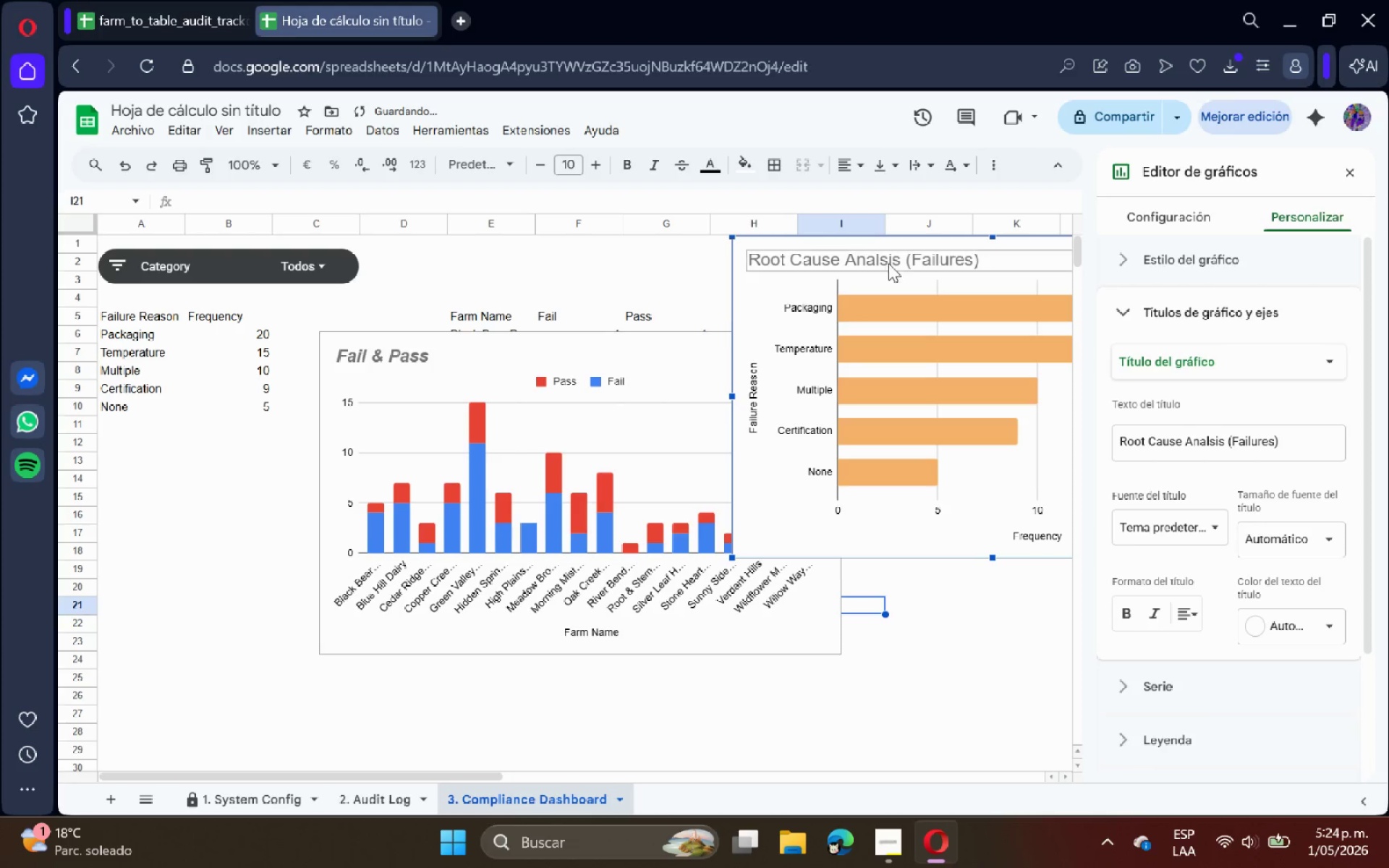 
triple_click([895, 264])
 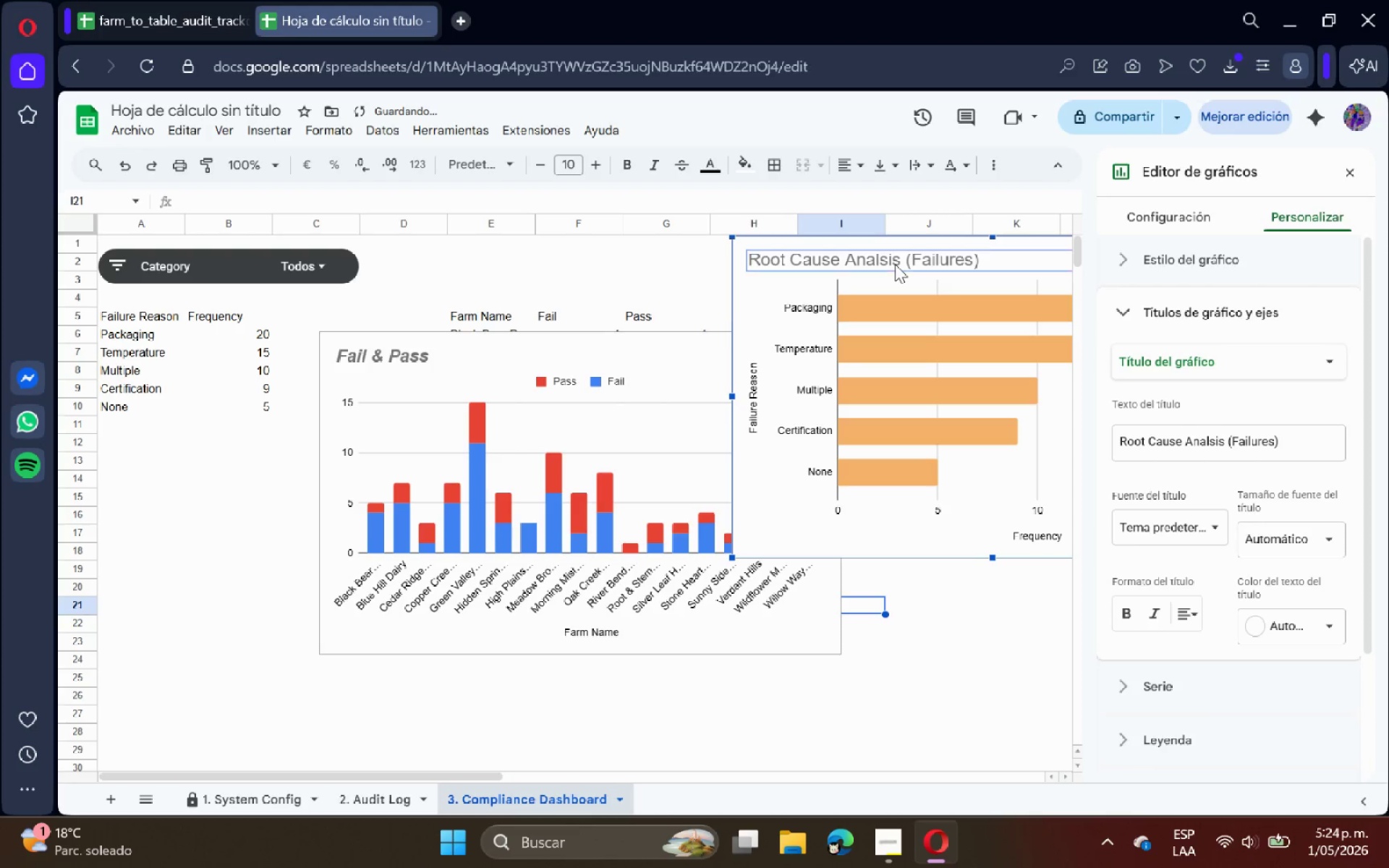 
triple_click([895, 264])
 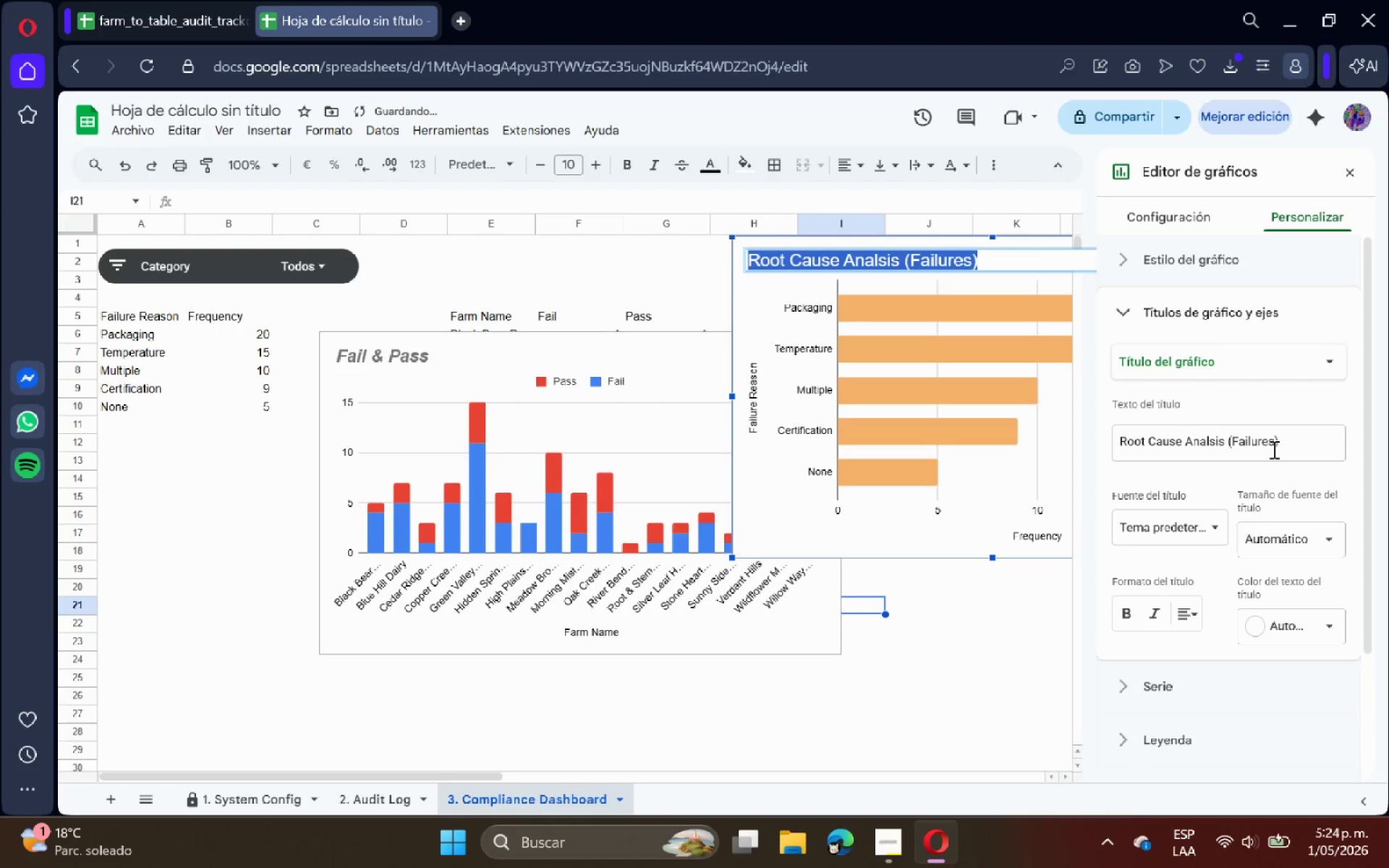 
left_click_drag(start_coordinate=[1296, 446], to_coordinate=[1074, 450])
 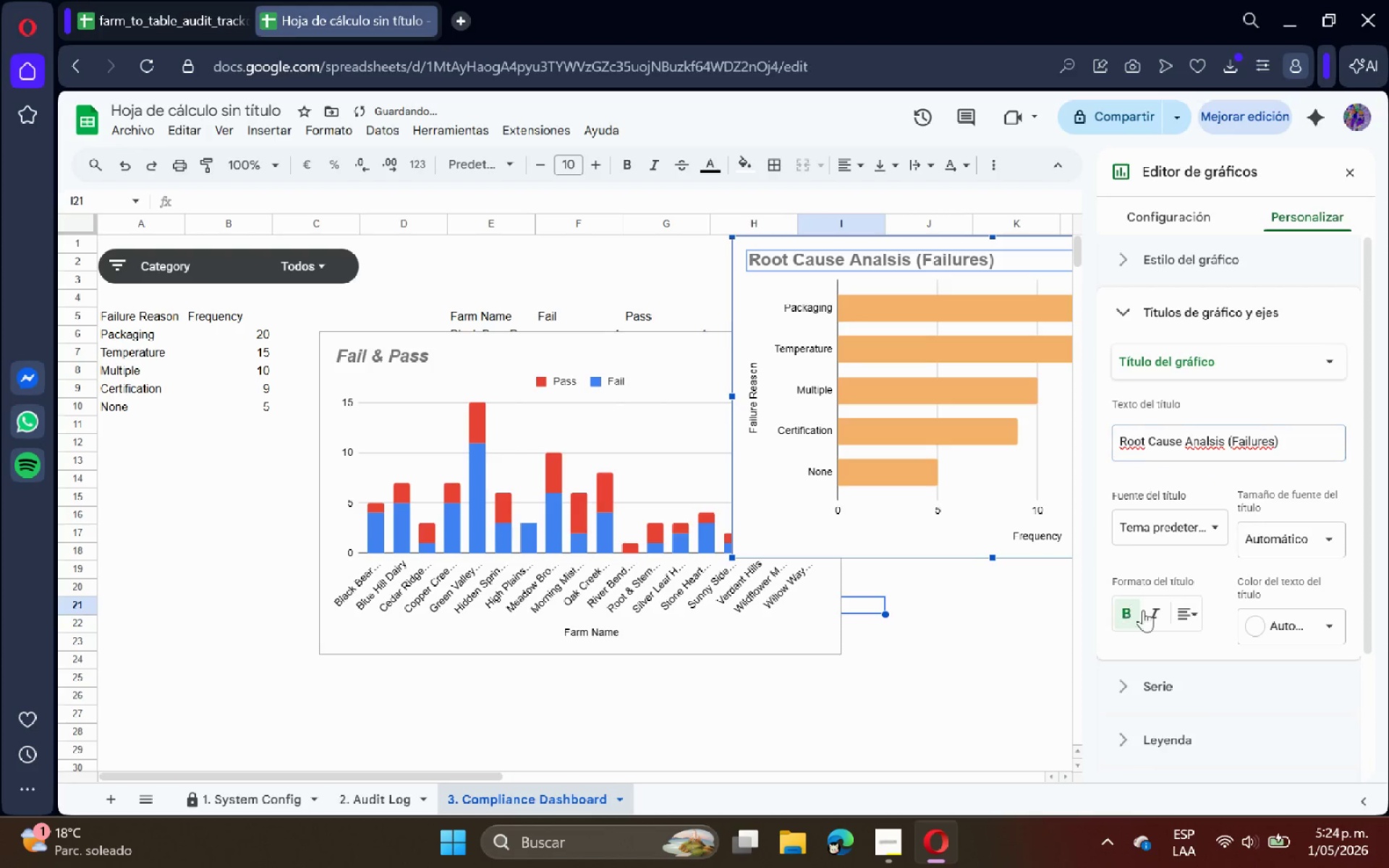 
double_click([1153, 614])
 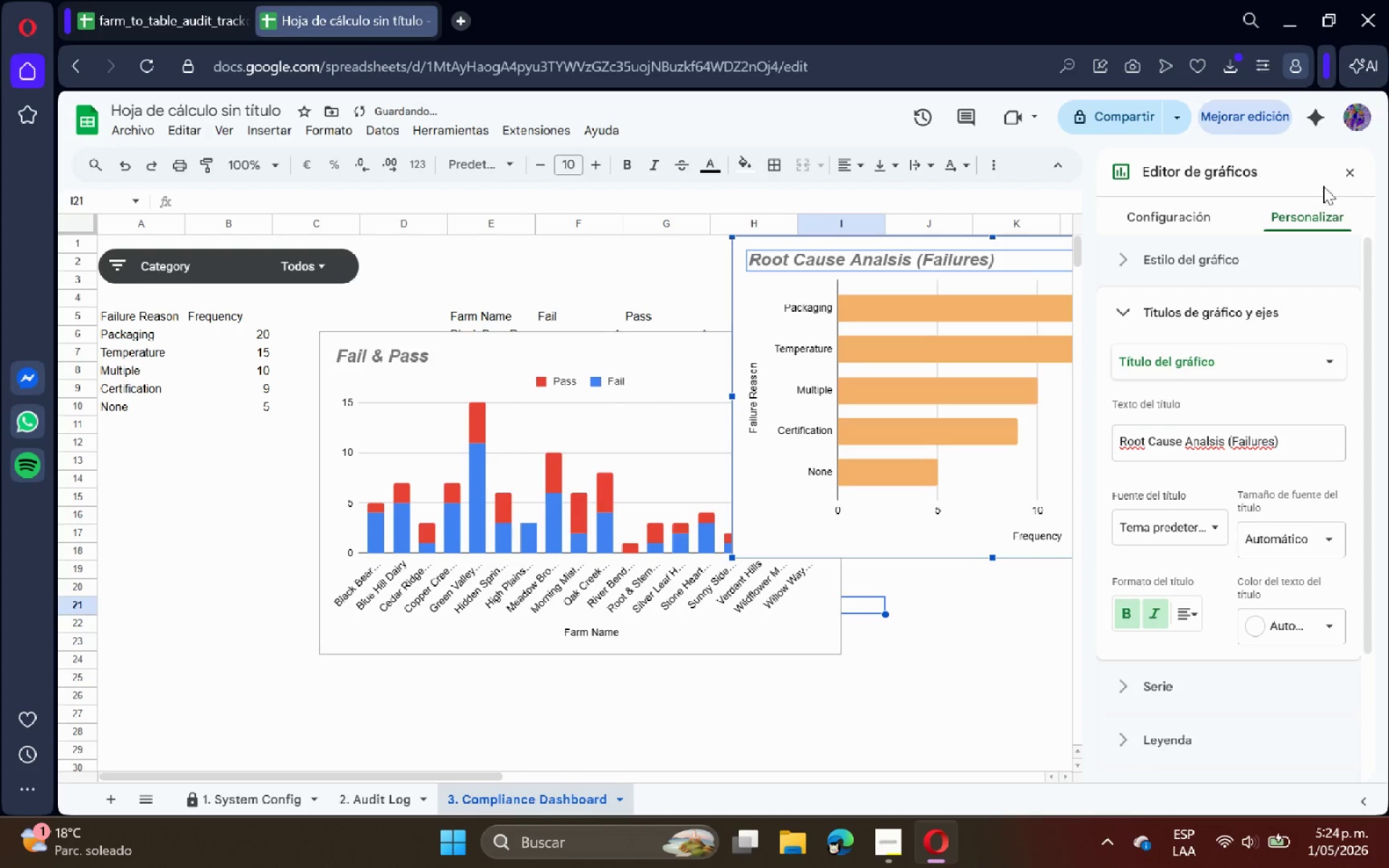 
left_click([1341, 173])
 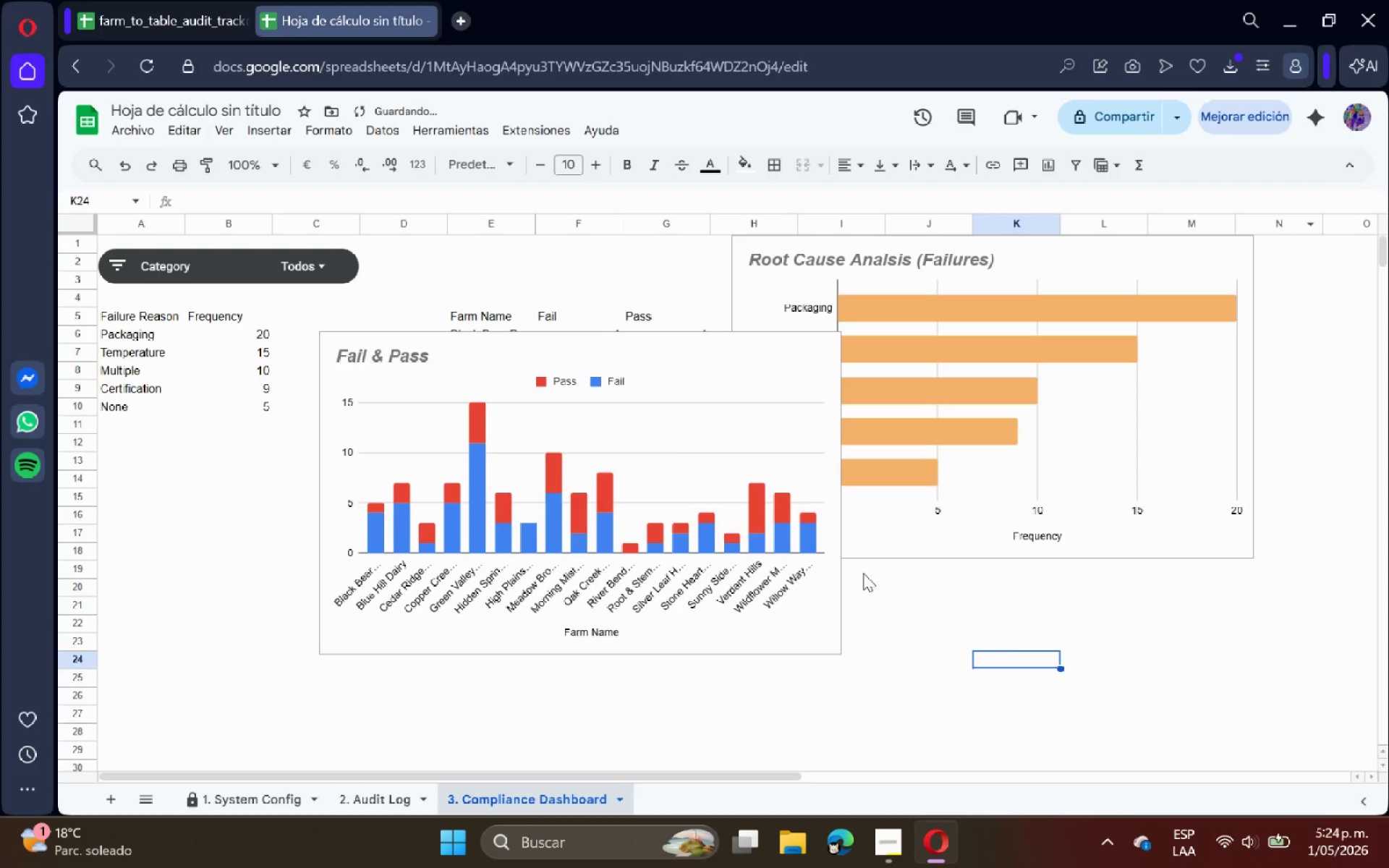 
triple_click([649, 414])
 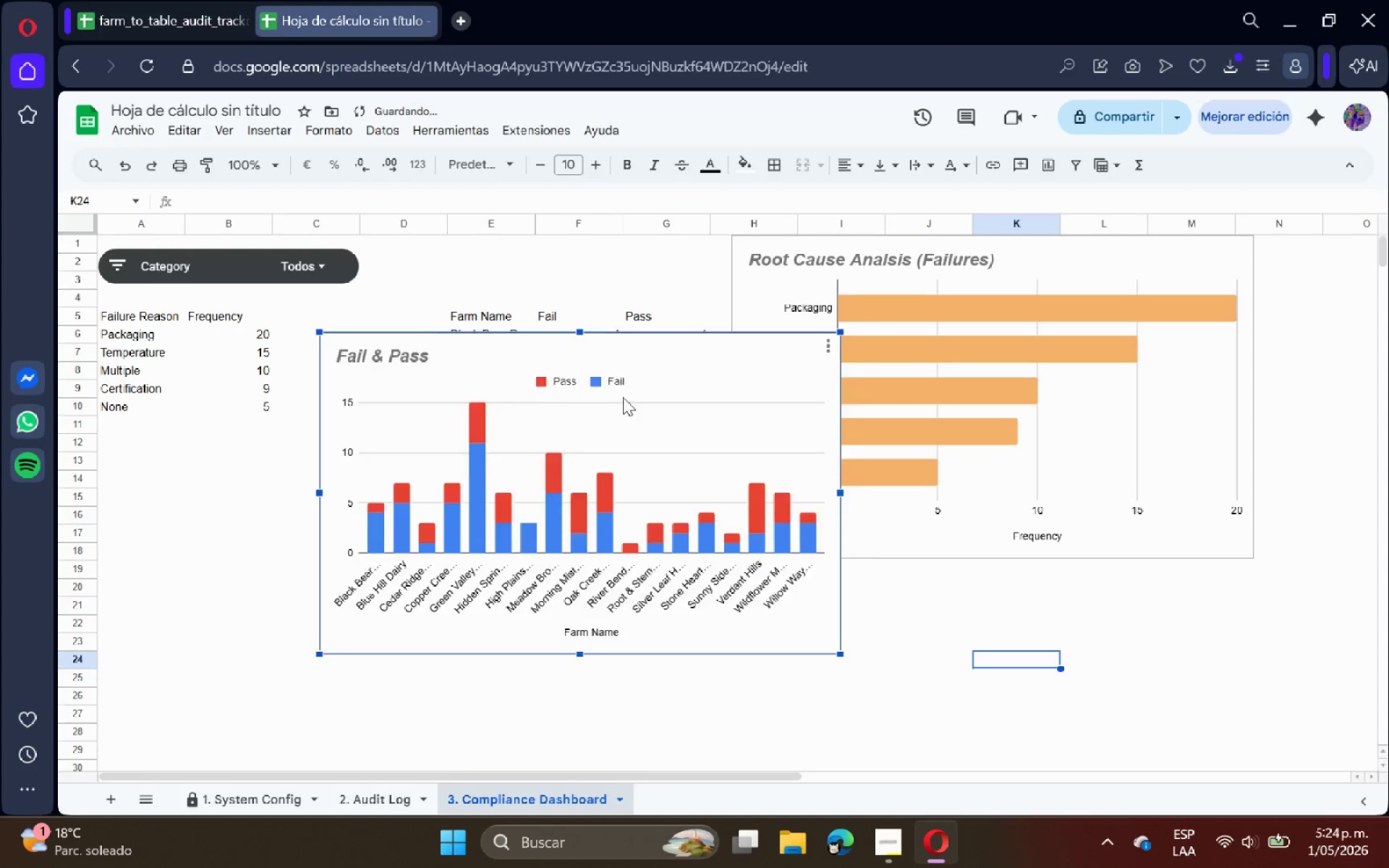 
left_click_drag(start_coordinate=[610, 390], to_coordinate=[1035, 624])
 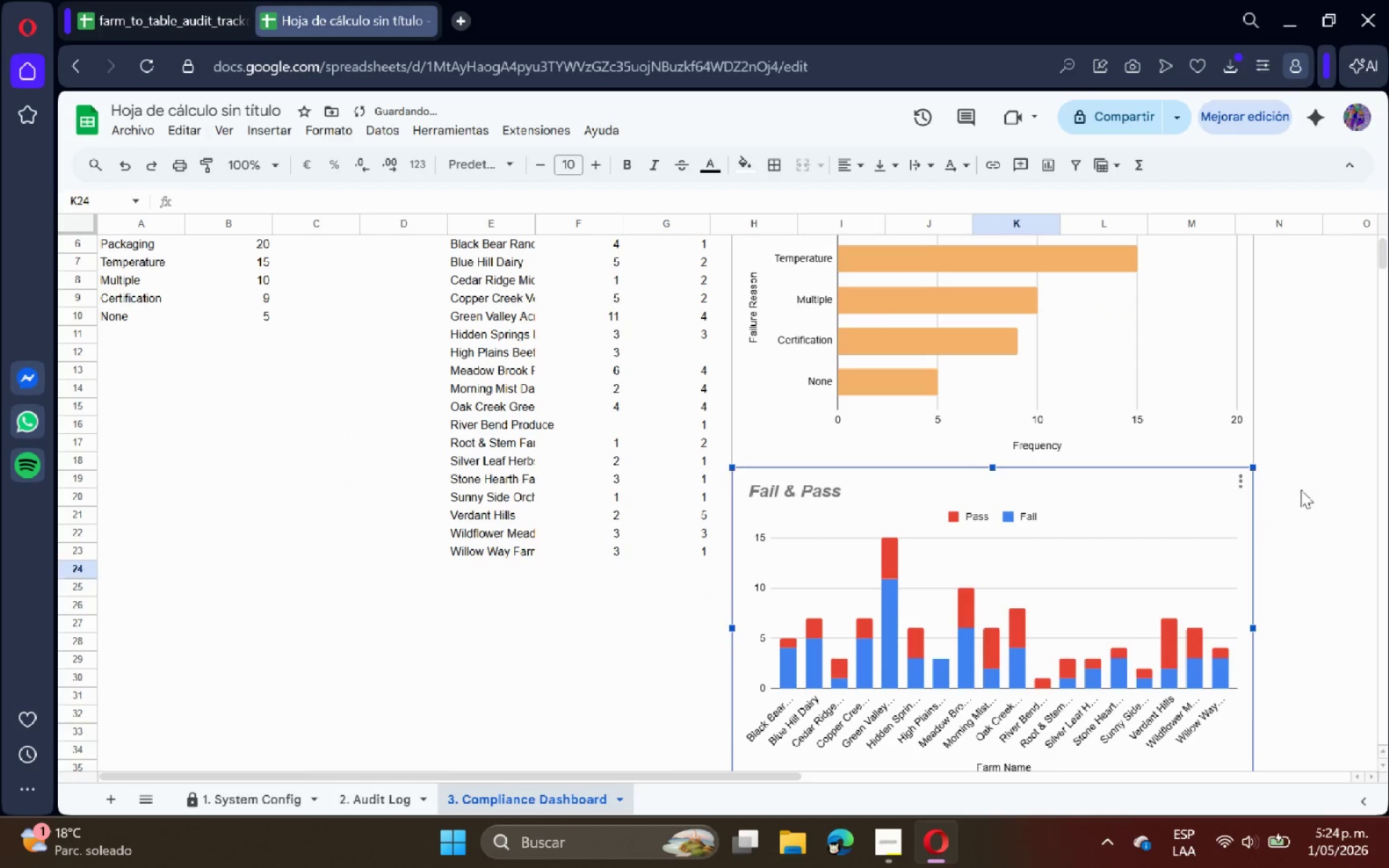 
left_click([1320, 464])
 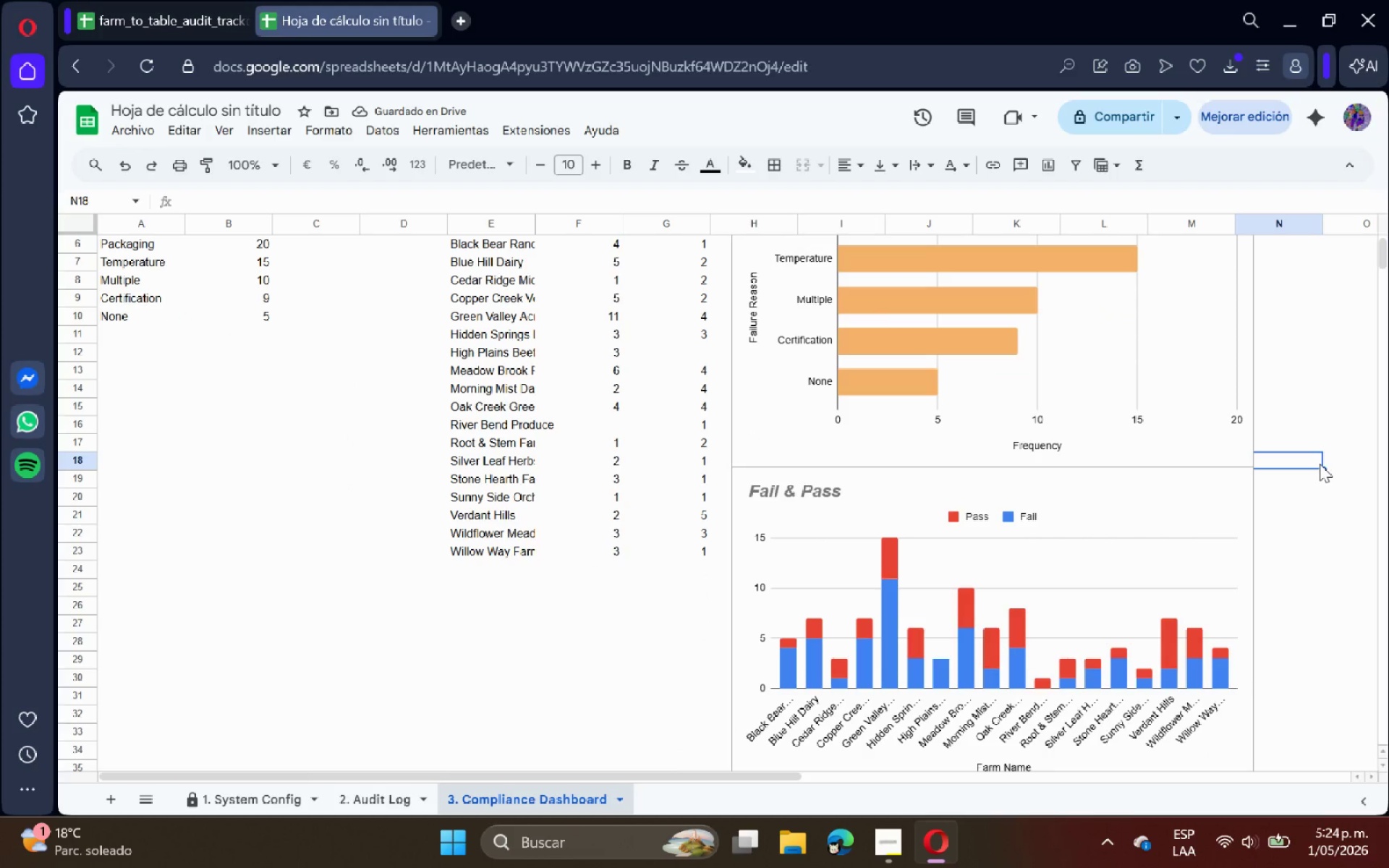 
scroll: coordinate [817, 380], scroll_direction: up, amount: 6.0
 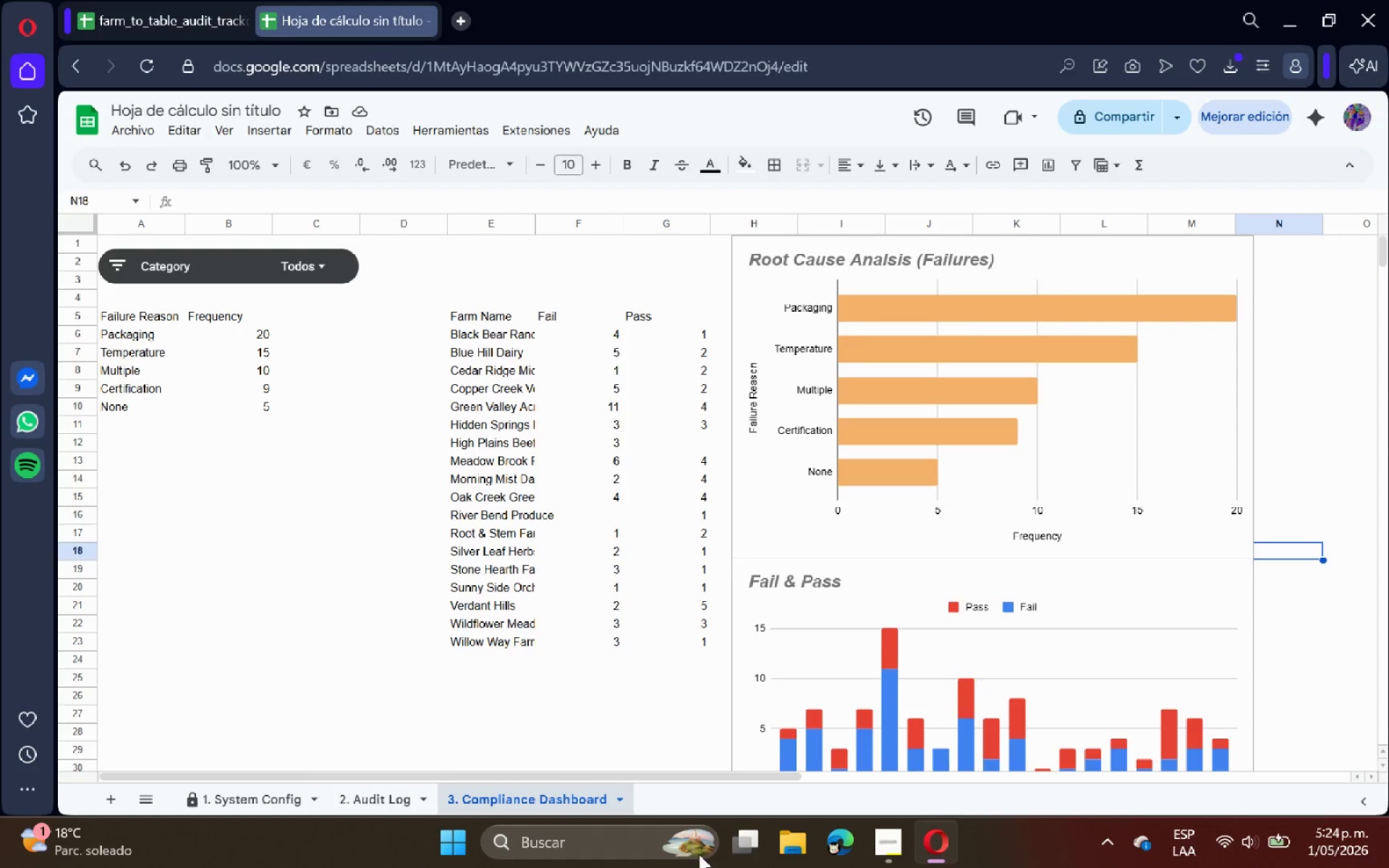 
left_click([883, 864])